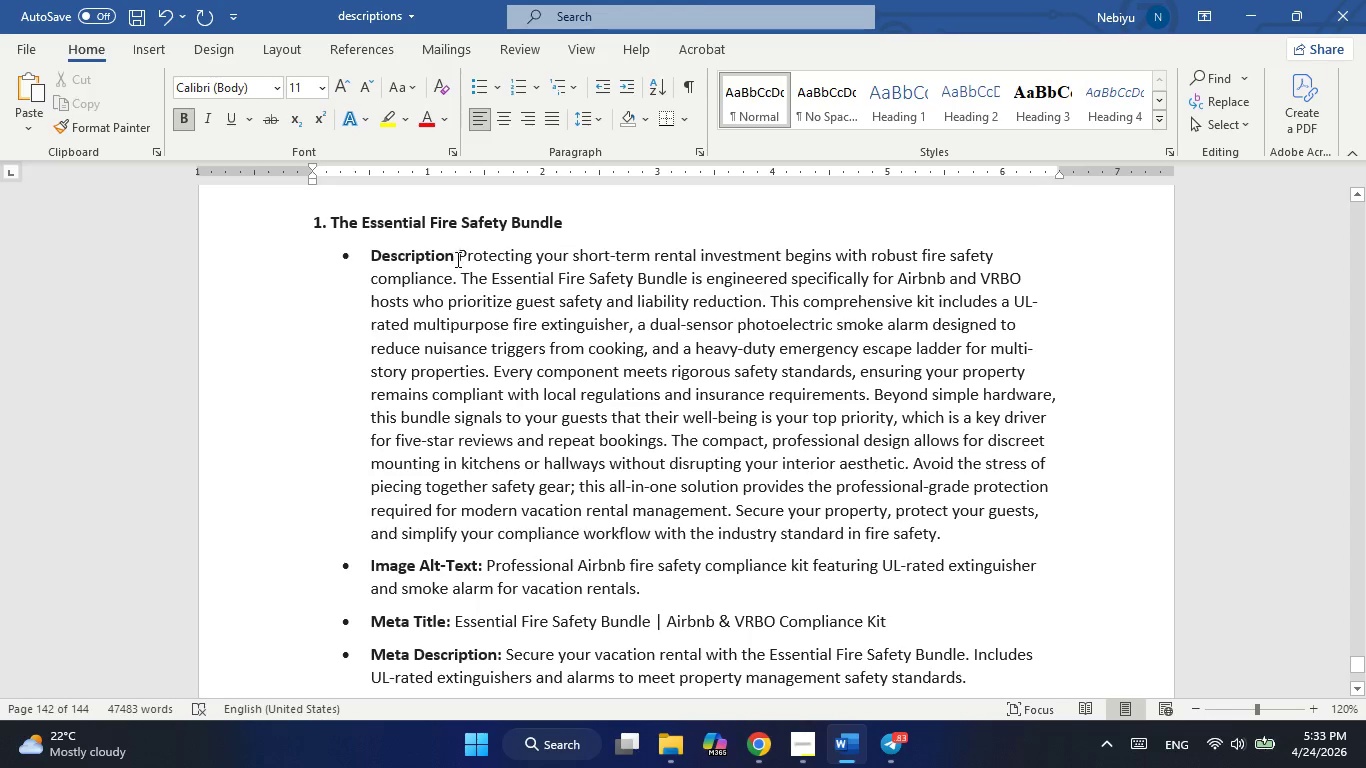 
left_click_drag(start_coordinate=[458, 255], to_coordinate=[957, 538])
 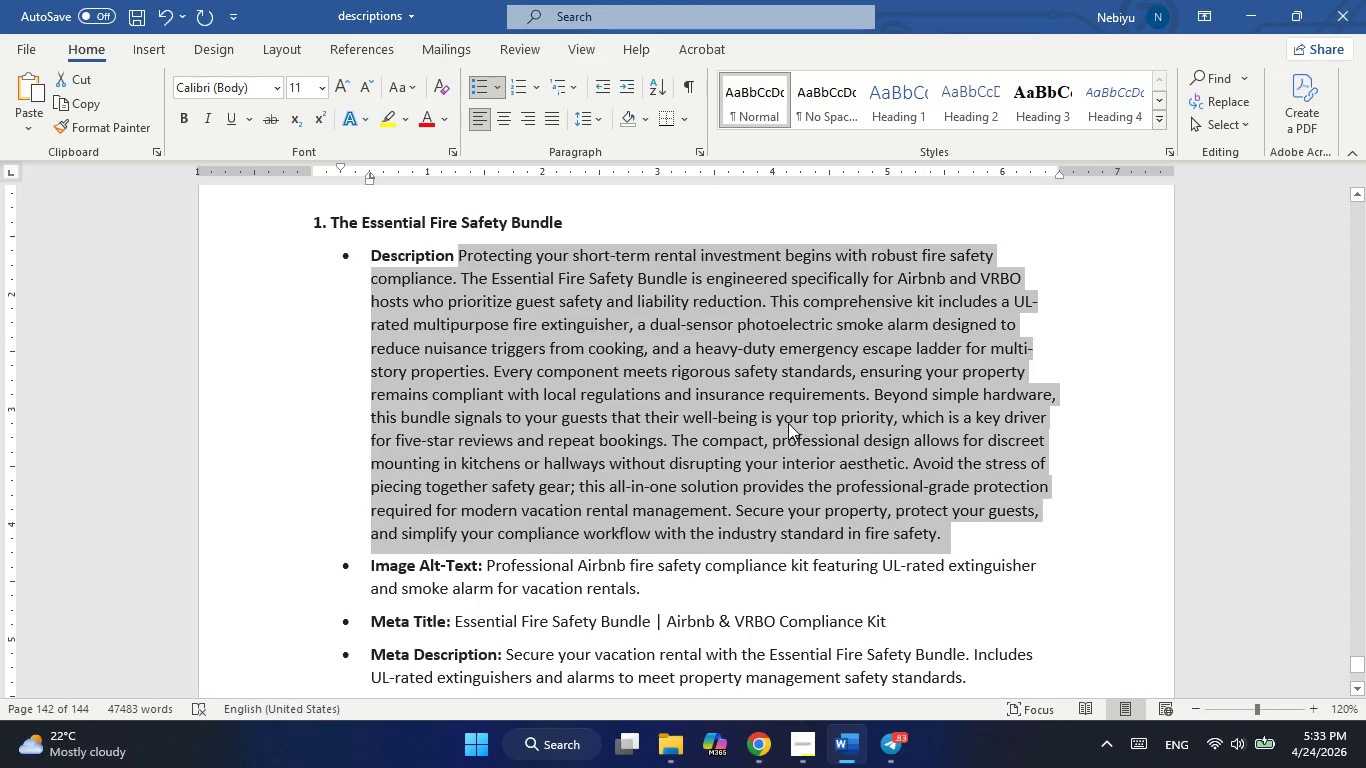 
right_click([788, 423])
 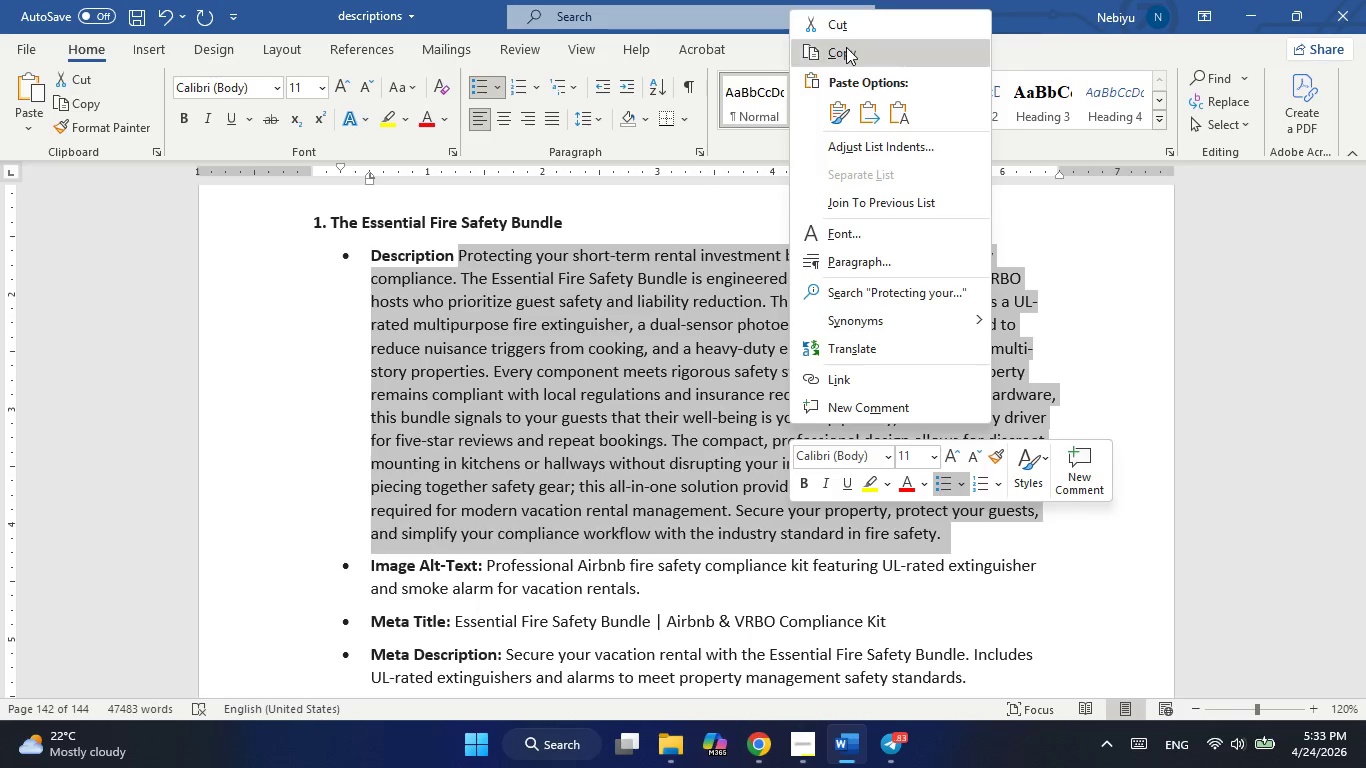 
left_click([846, 47])
 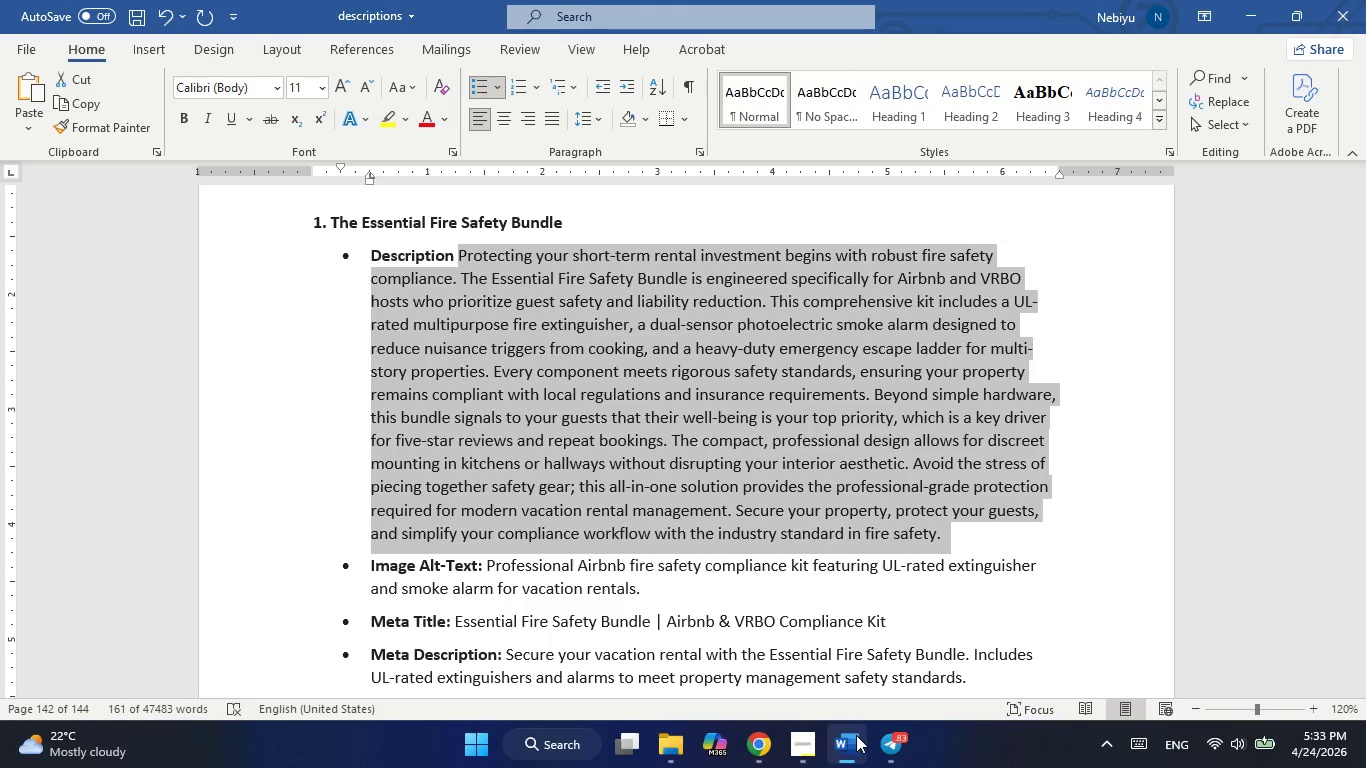 
left_click([855, 736])
 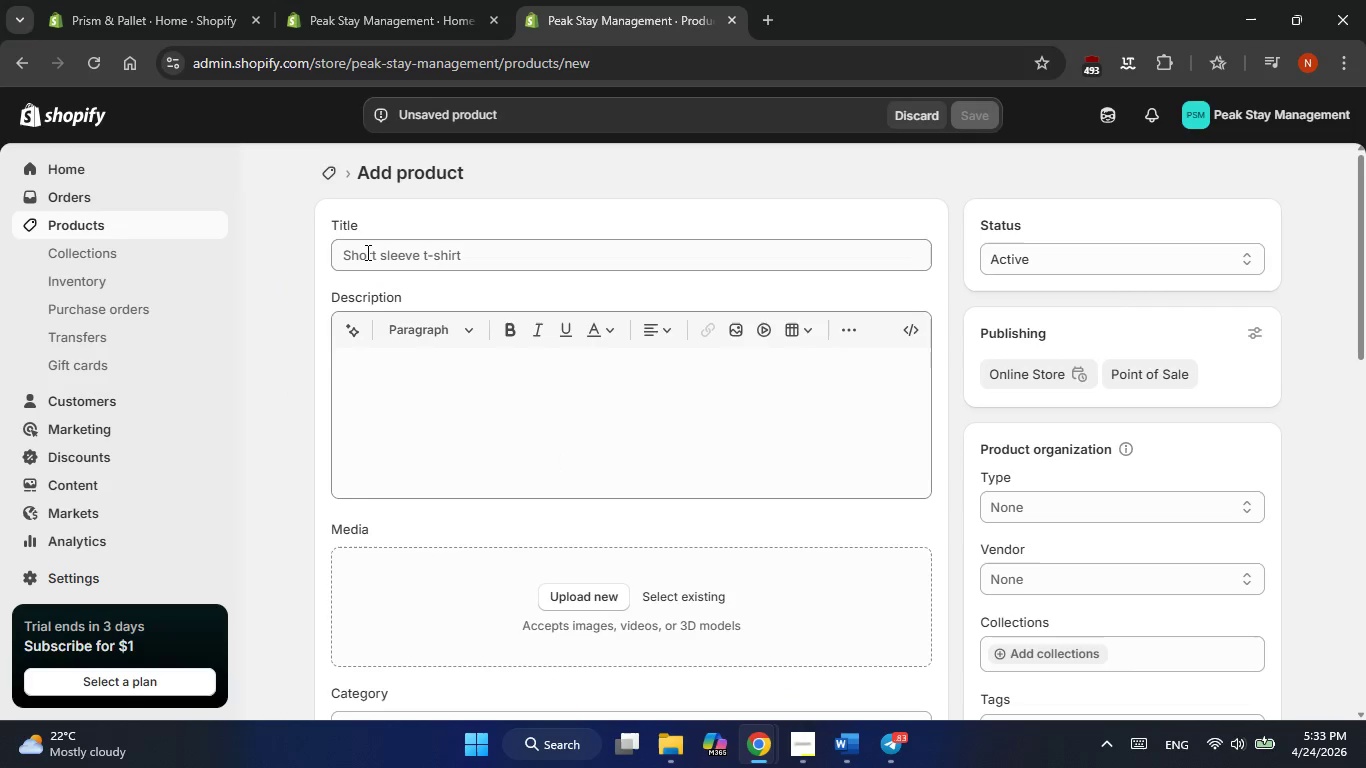 
left_click([366, 252])
 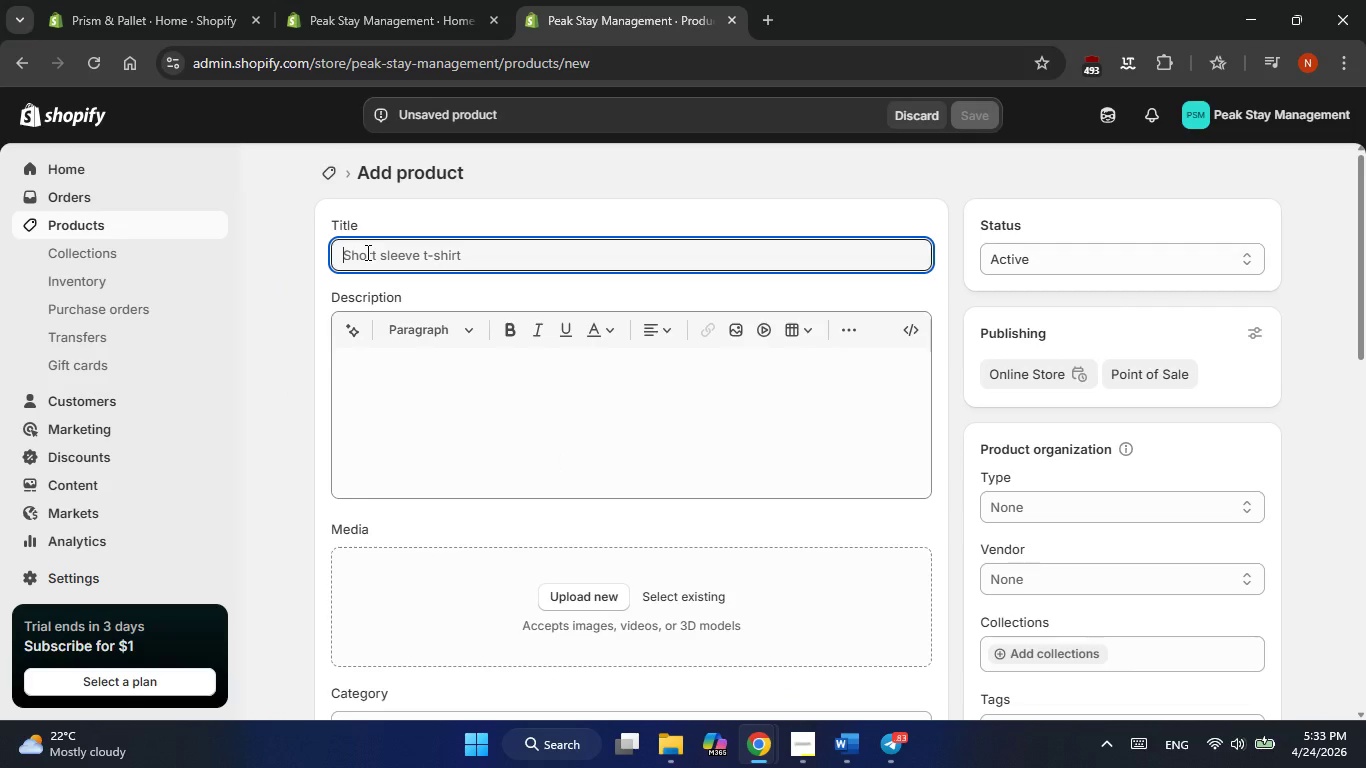 
type(Y)
key(Backspace)
type(The Essential Fire Safety Bundle)
 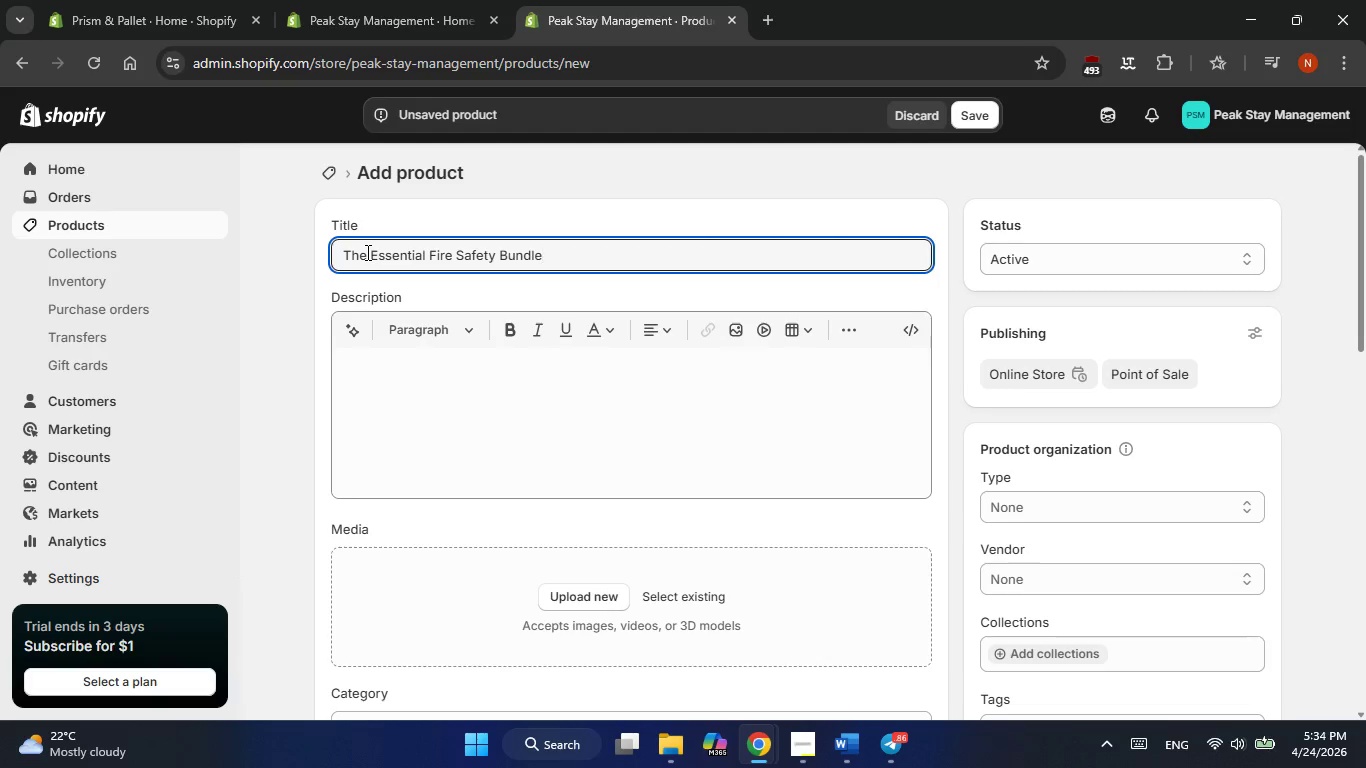 
wait(7.22)
 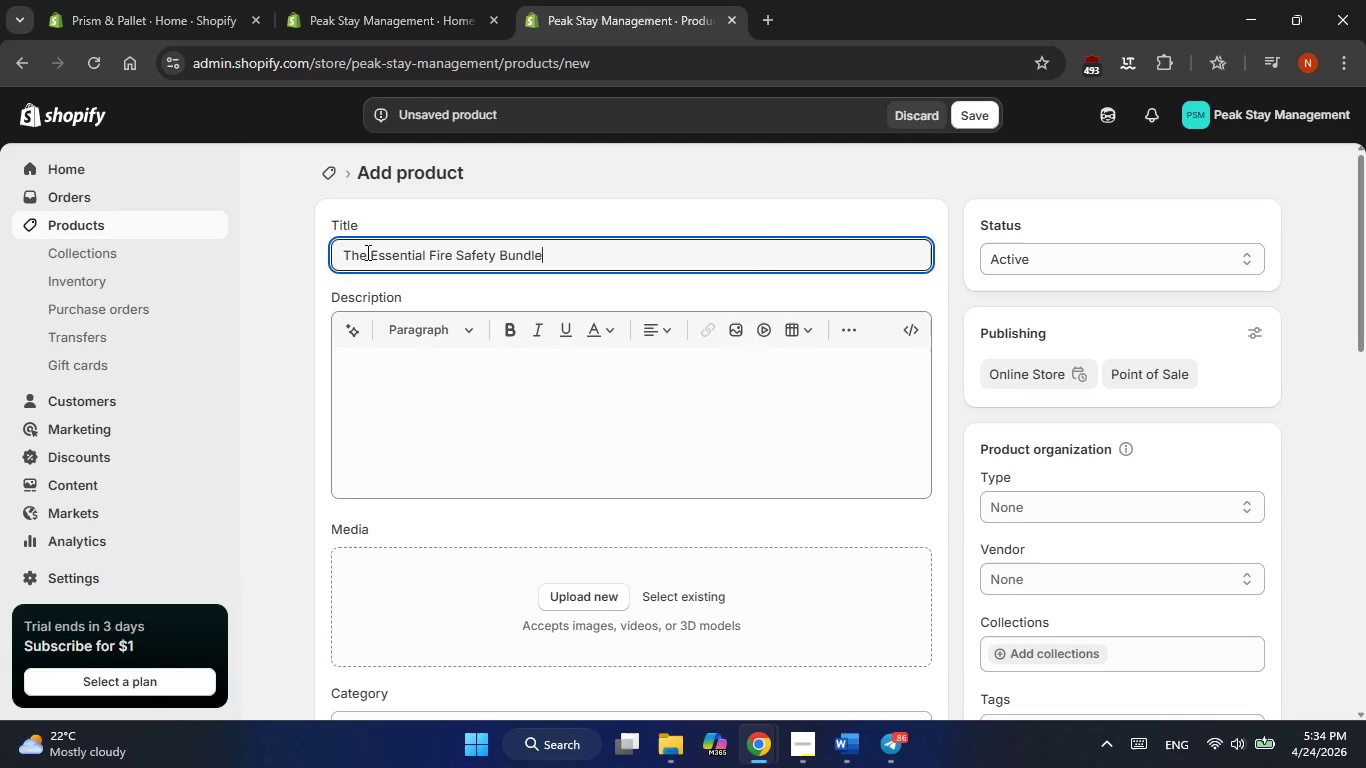 
left_click([369, 389])
 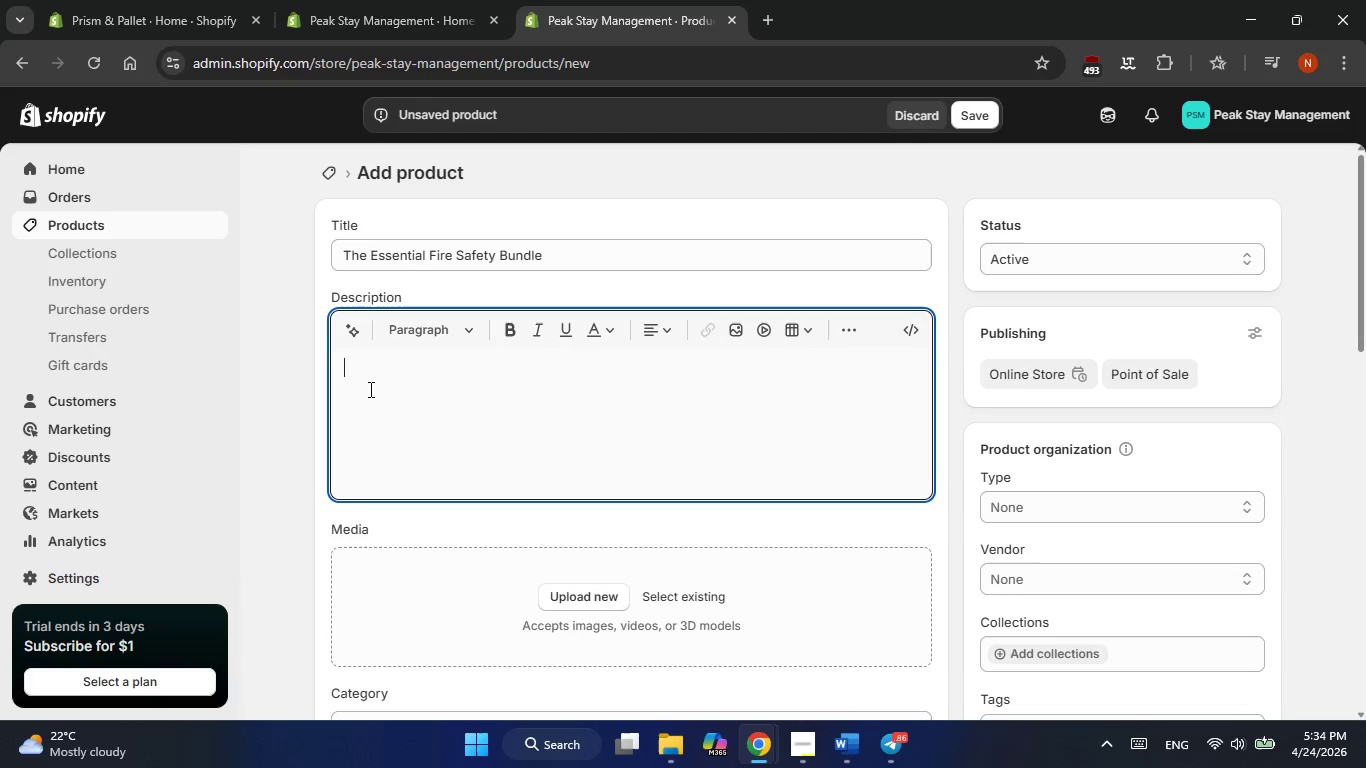 
key(Control+ControlLeft)
 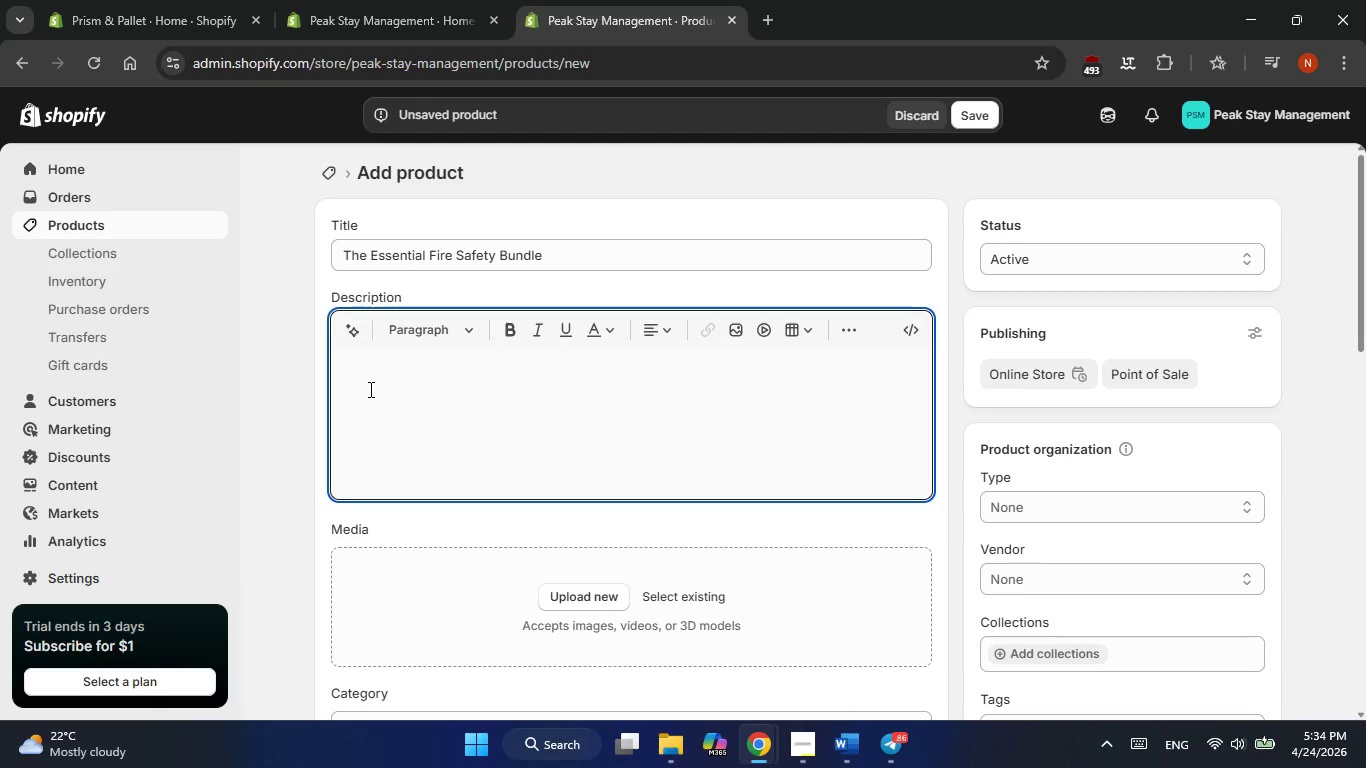 
key(Control+V)
 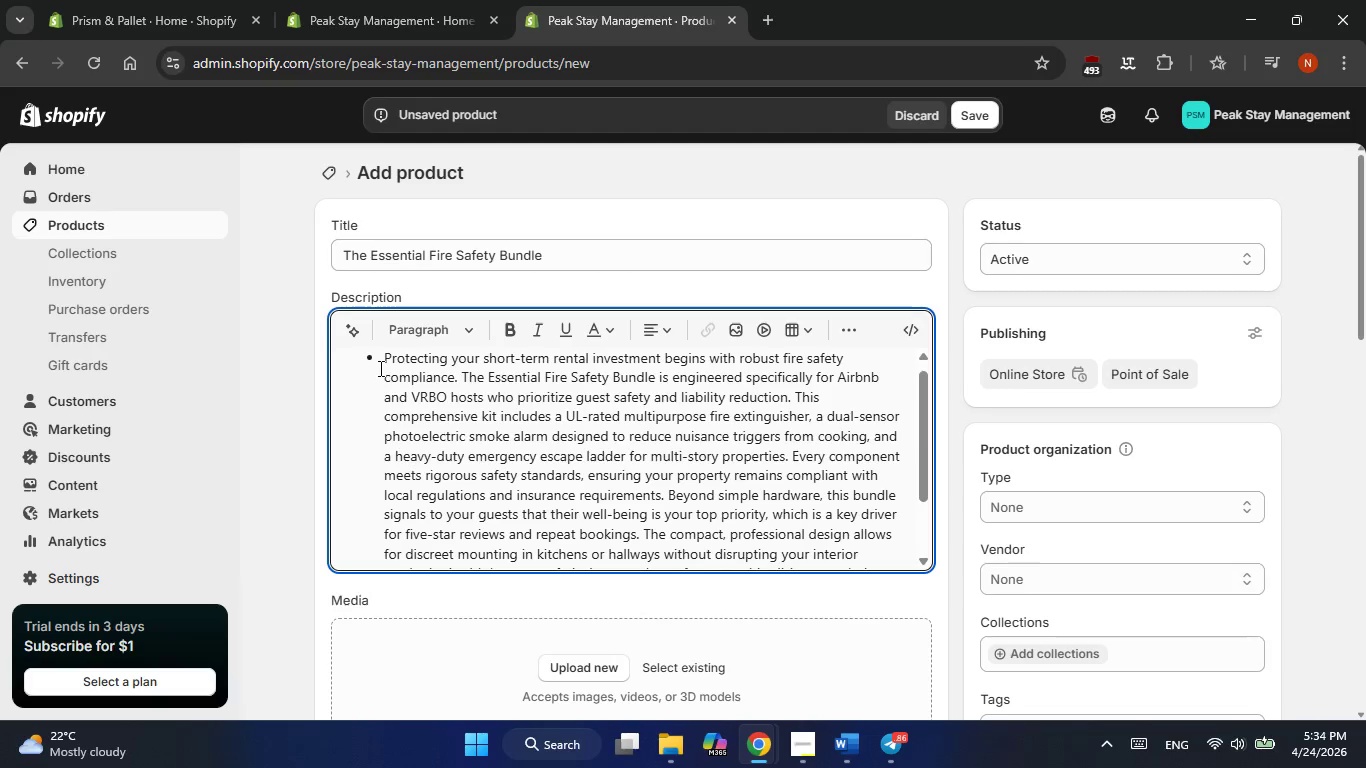 
left_click([380, 368])
 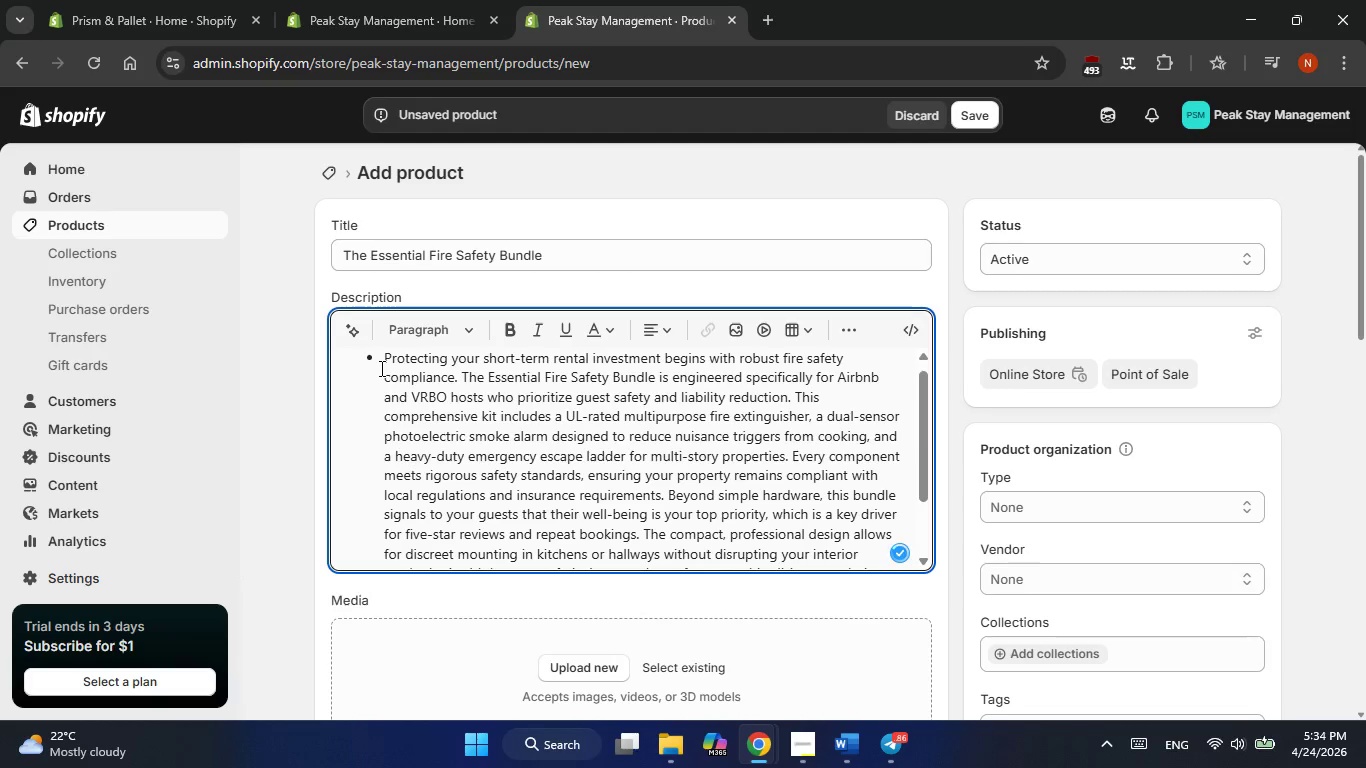 
key(ArrowUp)
 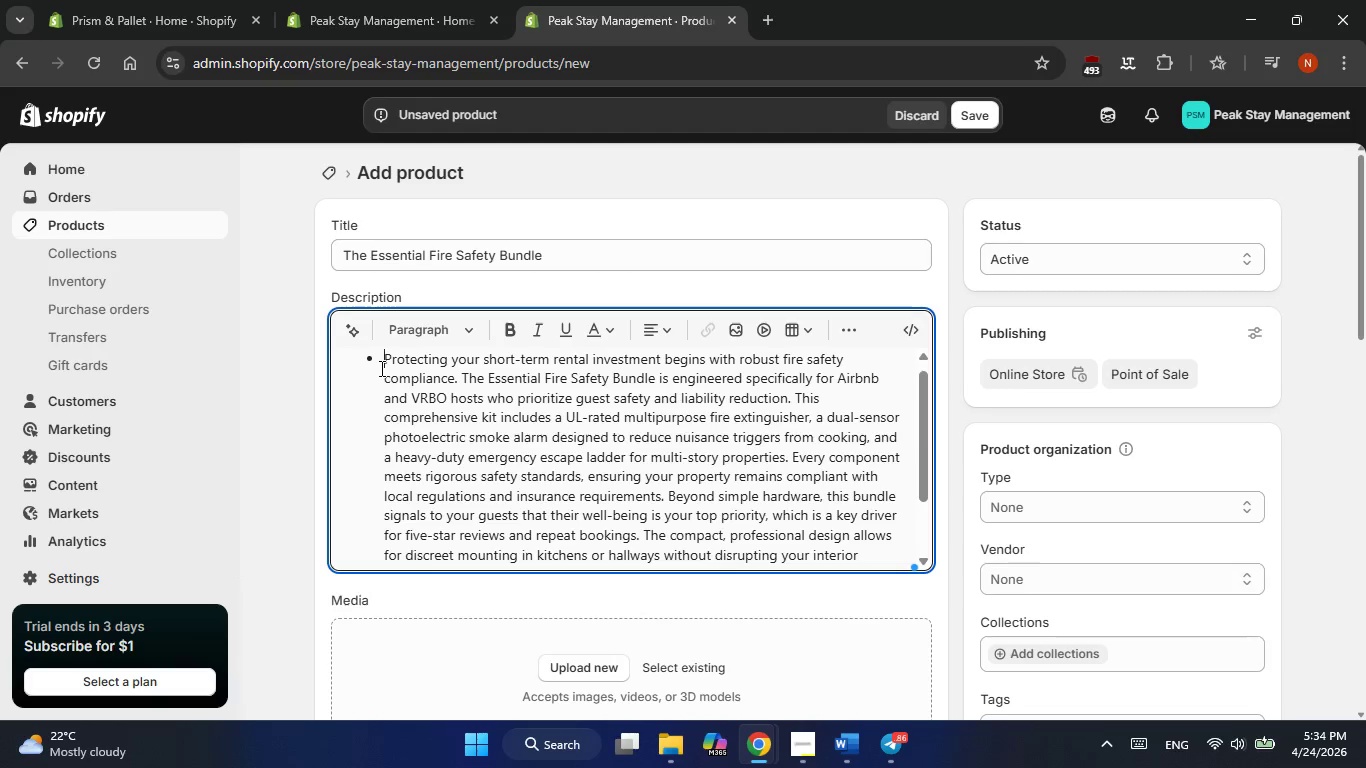 
key(Backspace)
 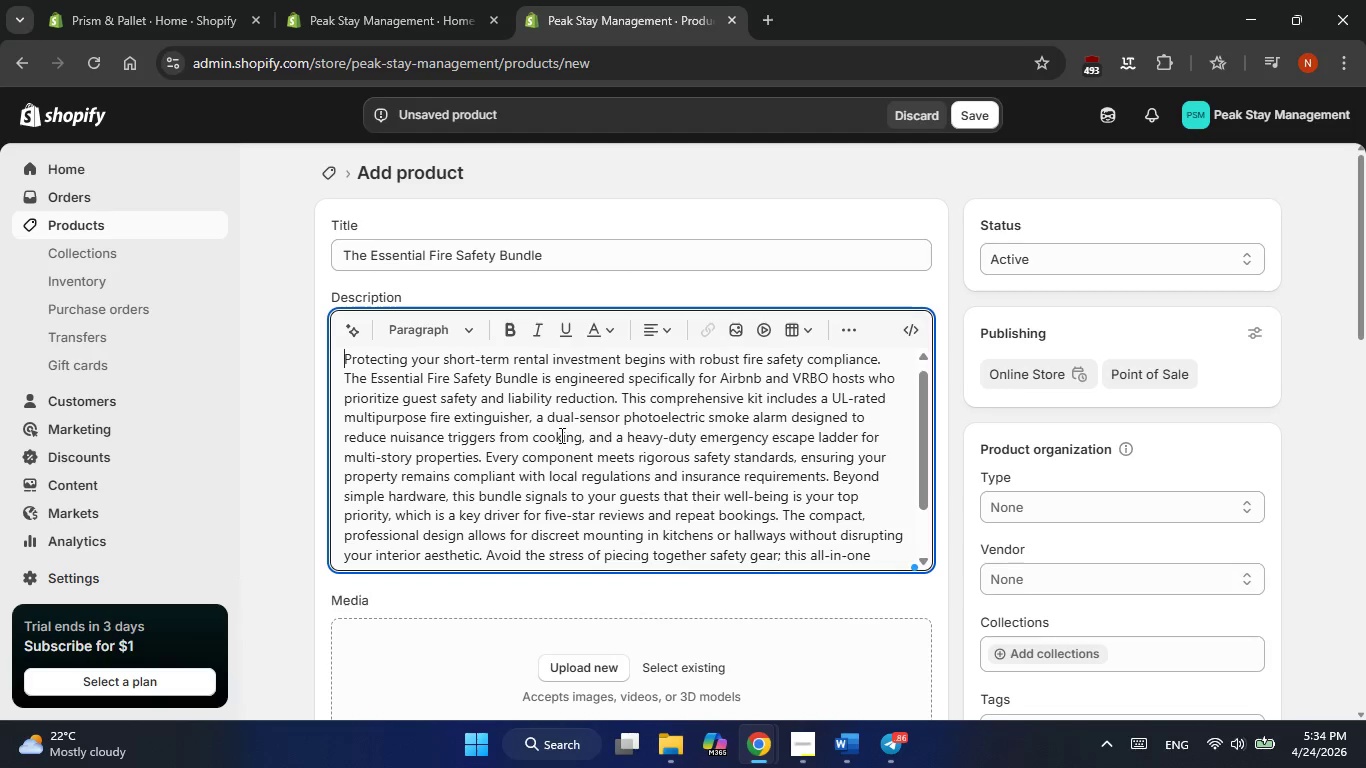 
key(Alt+AltLeft)
 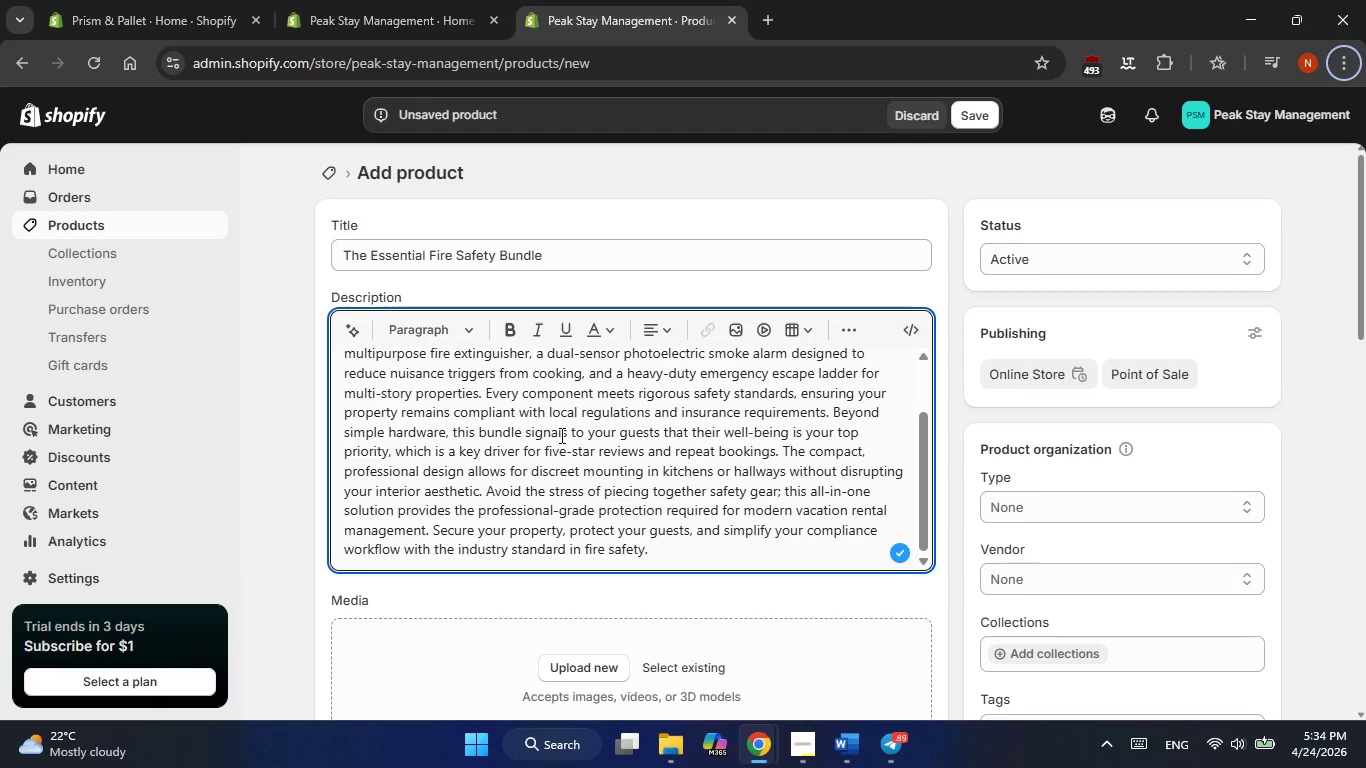 
wait(24.91)
 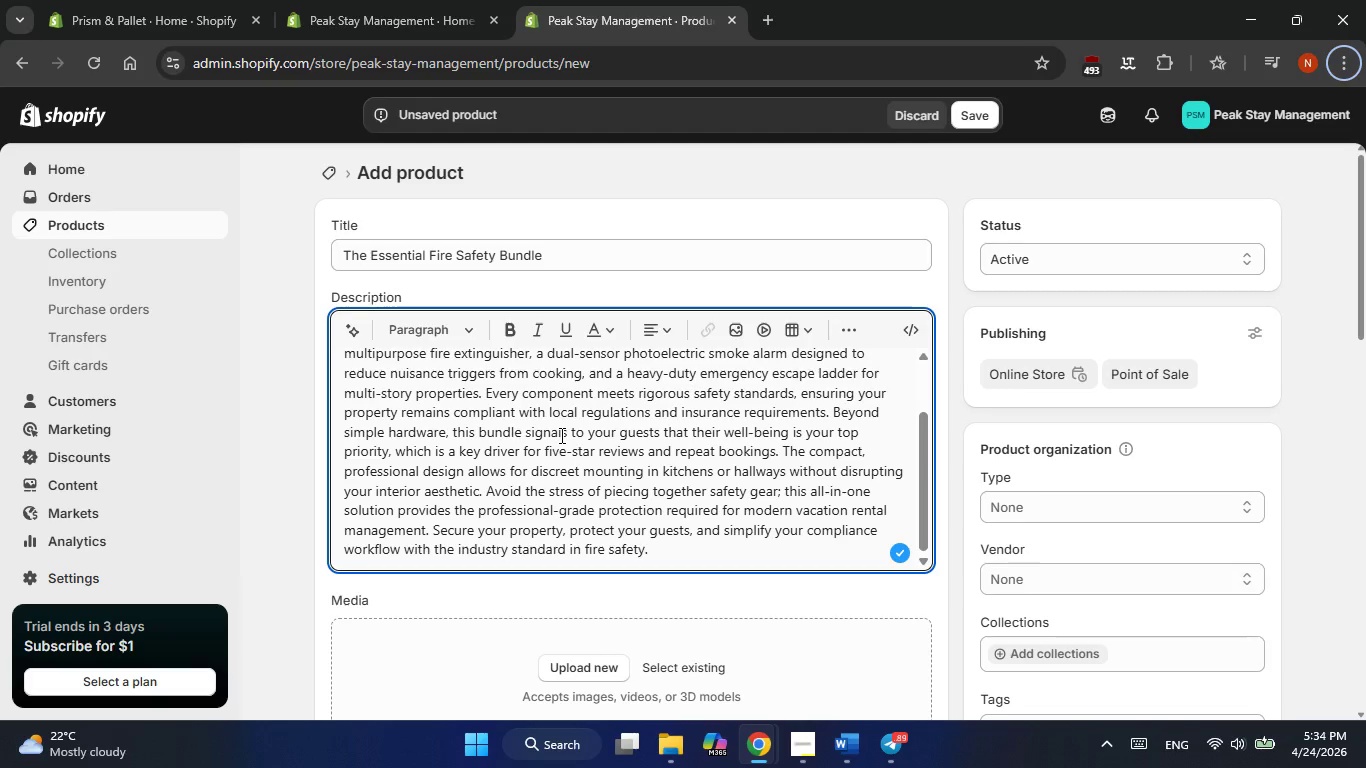 
scroll: coordinate [824, 533], scroll_direction: none, amount: 0.0
 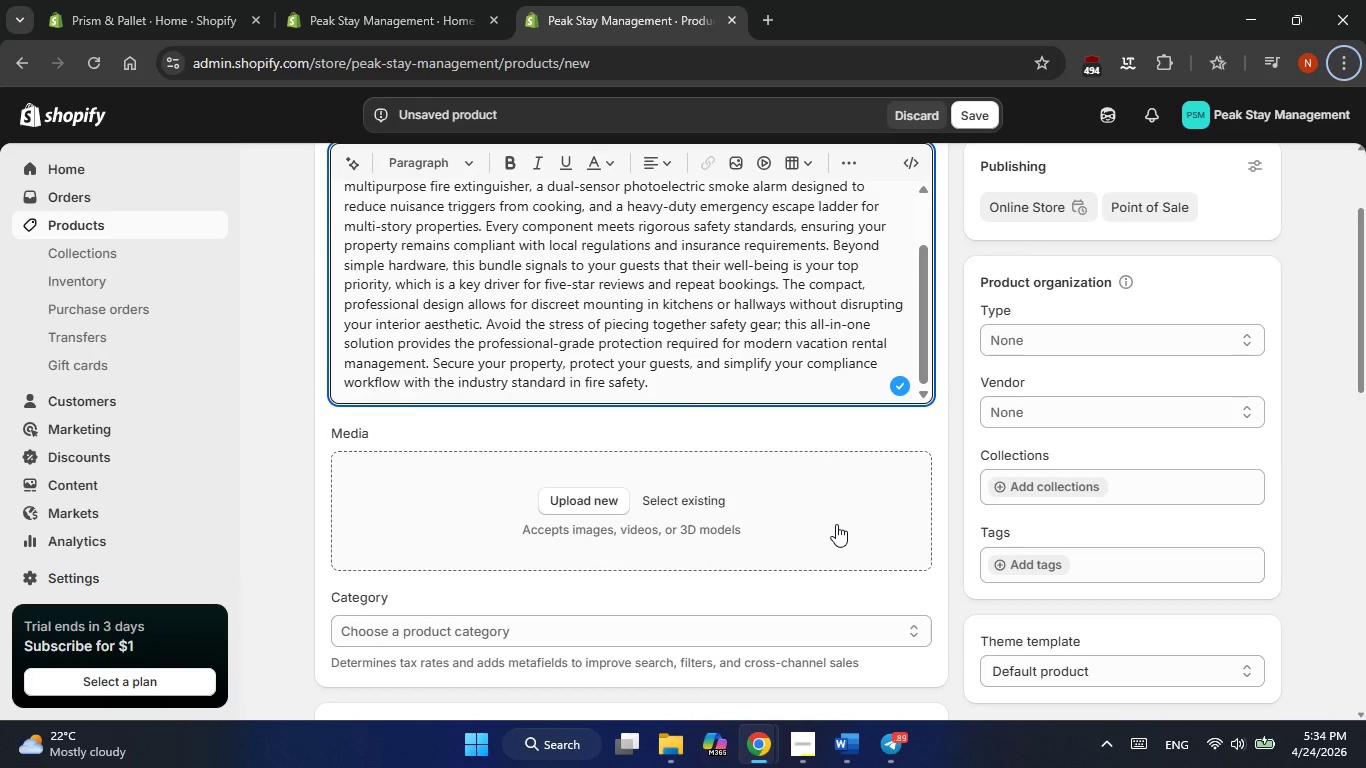 
scroll: coordinate [835, 526], scroll_direction: down, amount: 1.0
 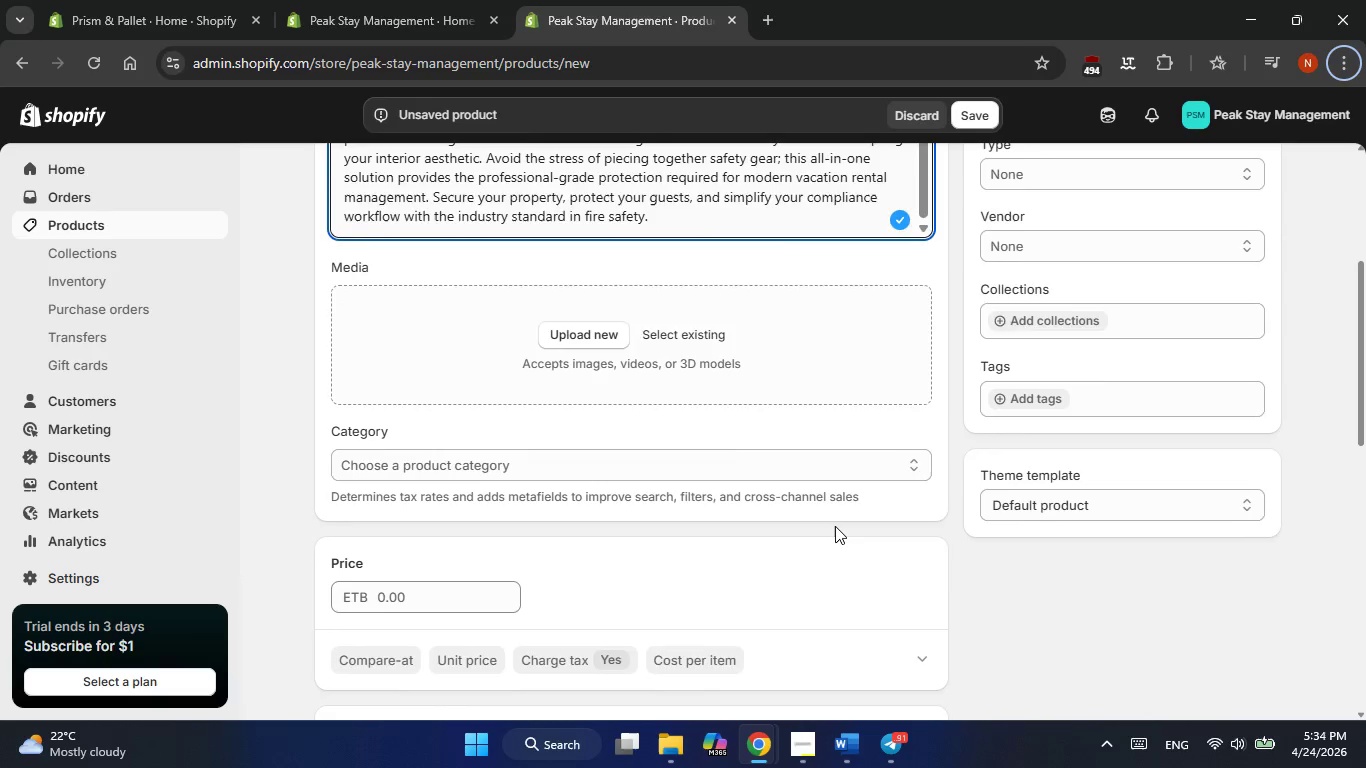 
scroll: coordinate [835, 526], scroll_direction: none, amount: 0.0
 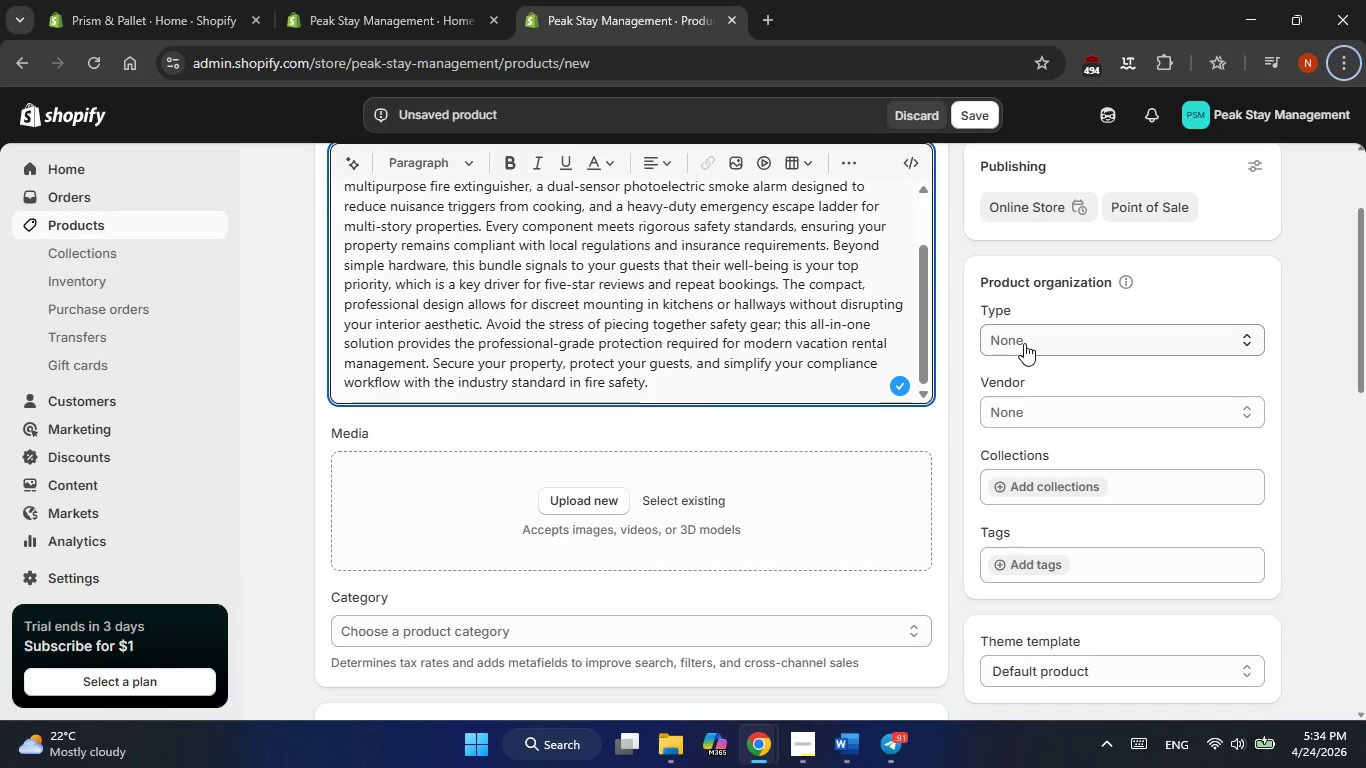 
left_click([1024, 342])
 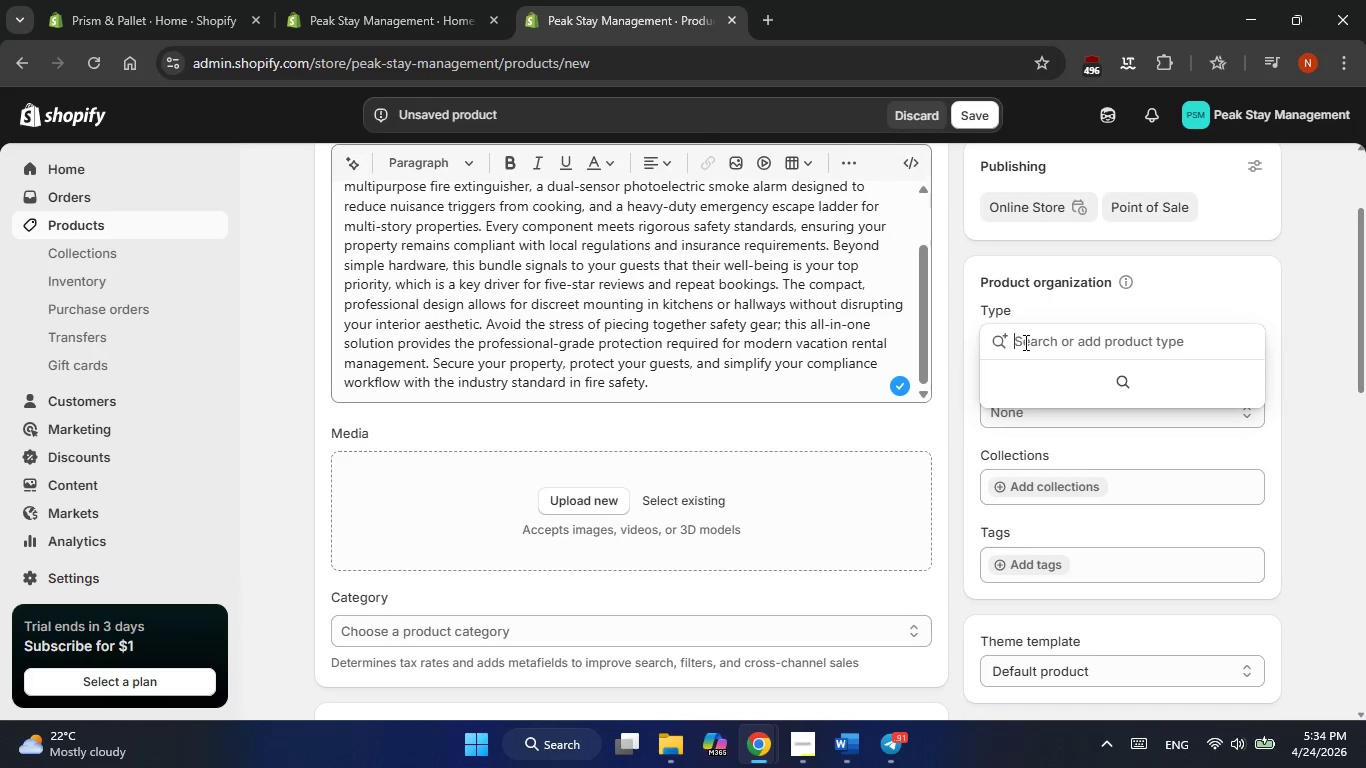 
scroll: coordinate [1000, 470], scroll_direction: up, amount: 1.0
 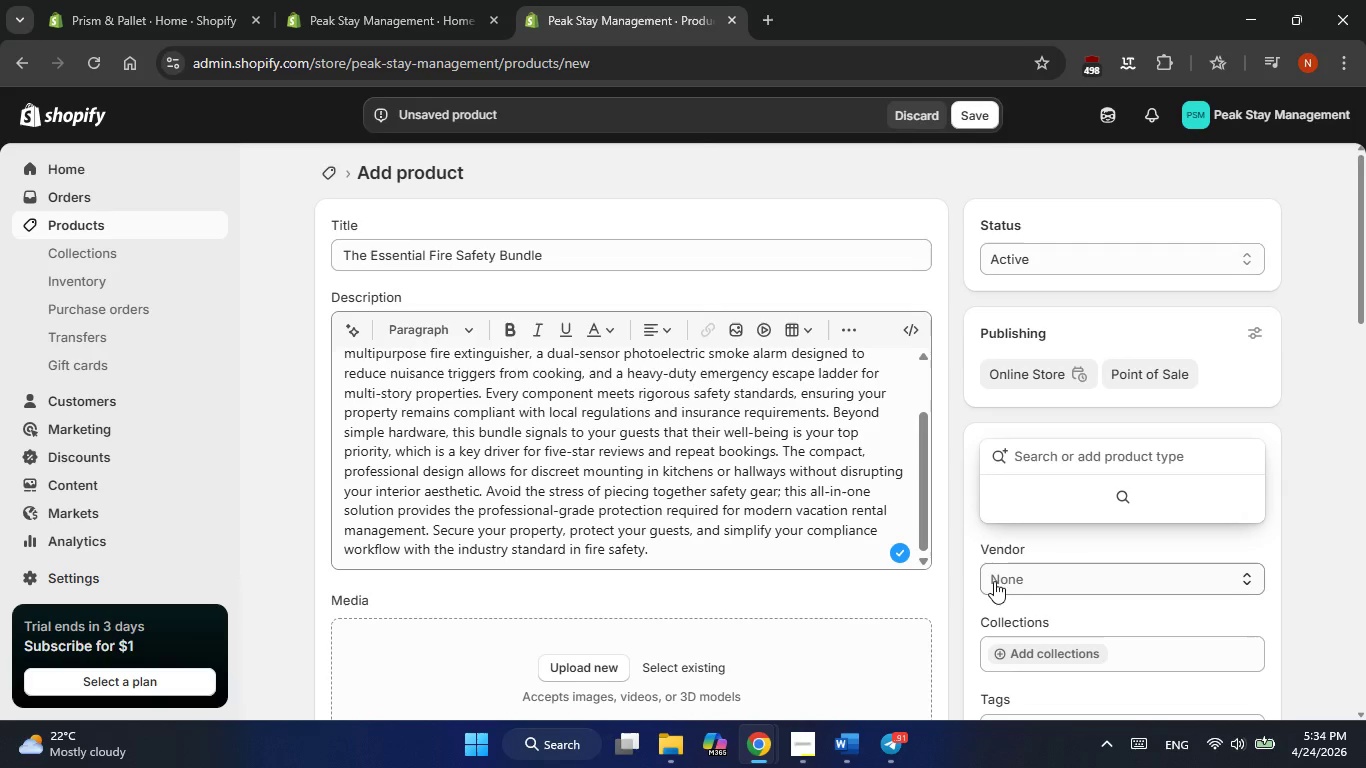 
wait(6.08)
 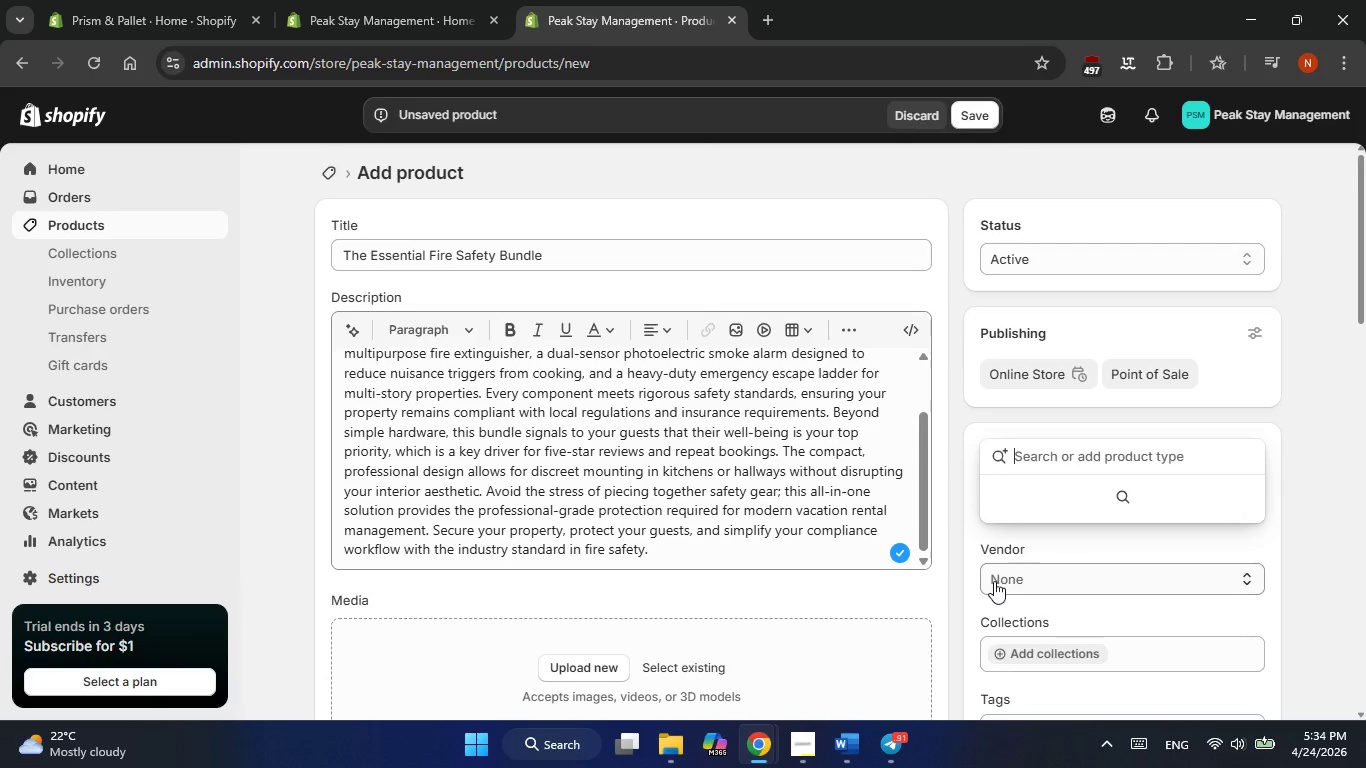 
left_click([1290, 425])
 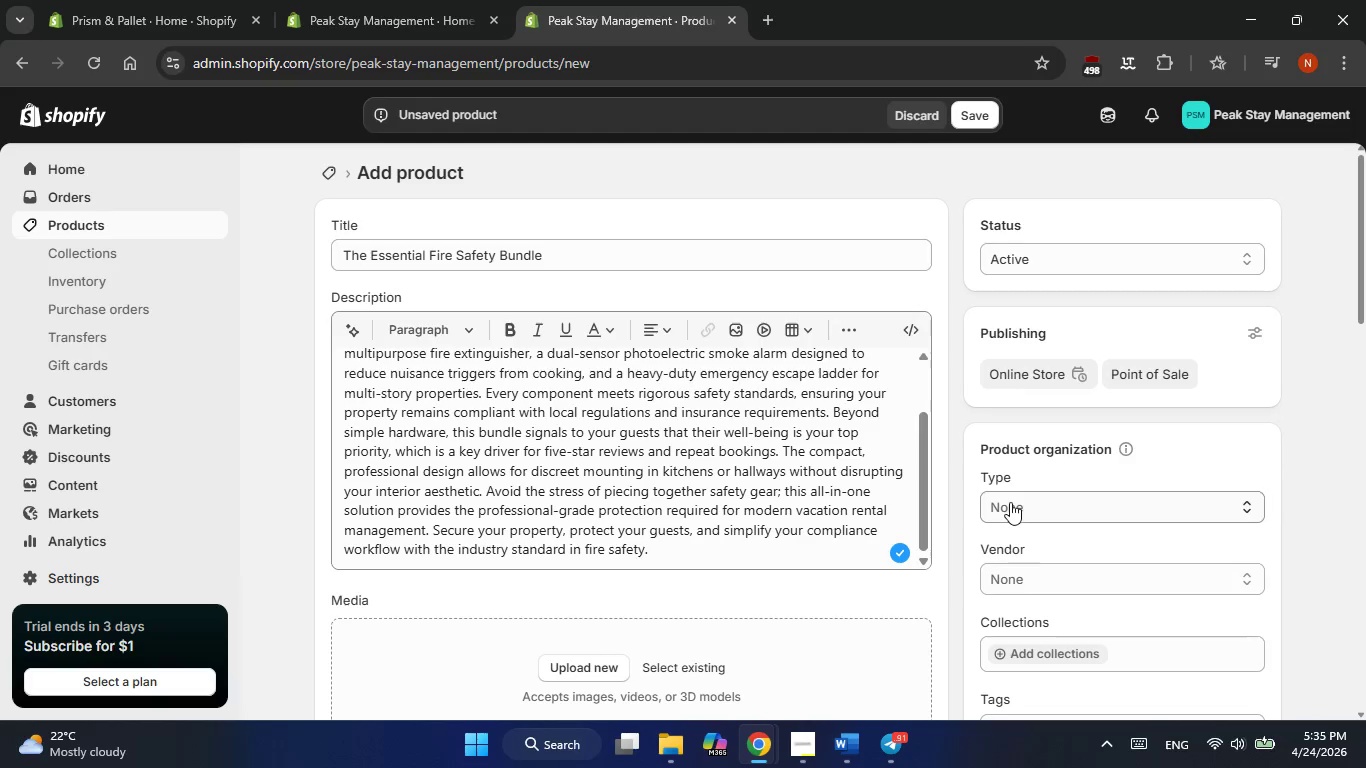 
left_click([1010, 501])
 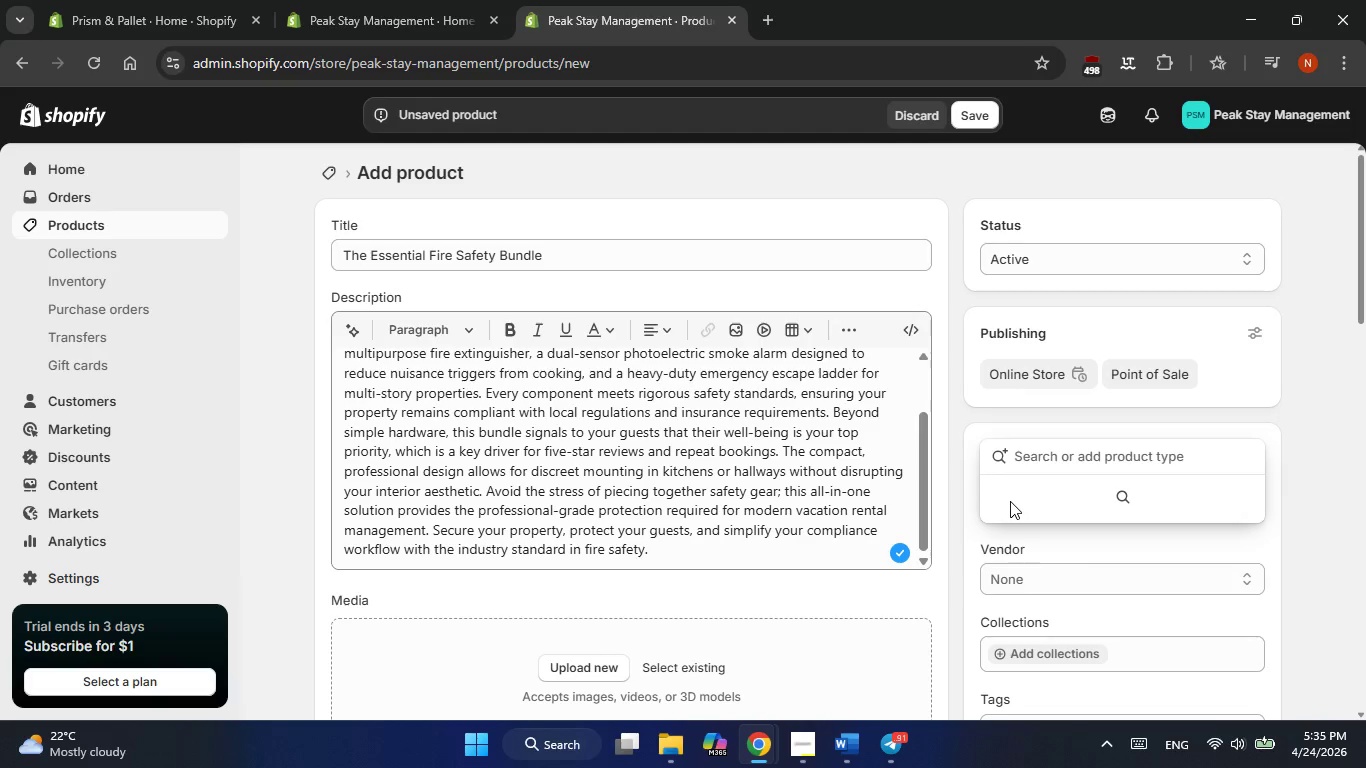 
type(Bundle)
 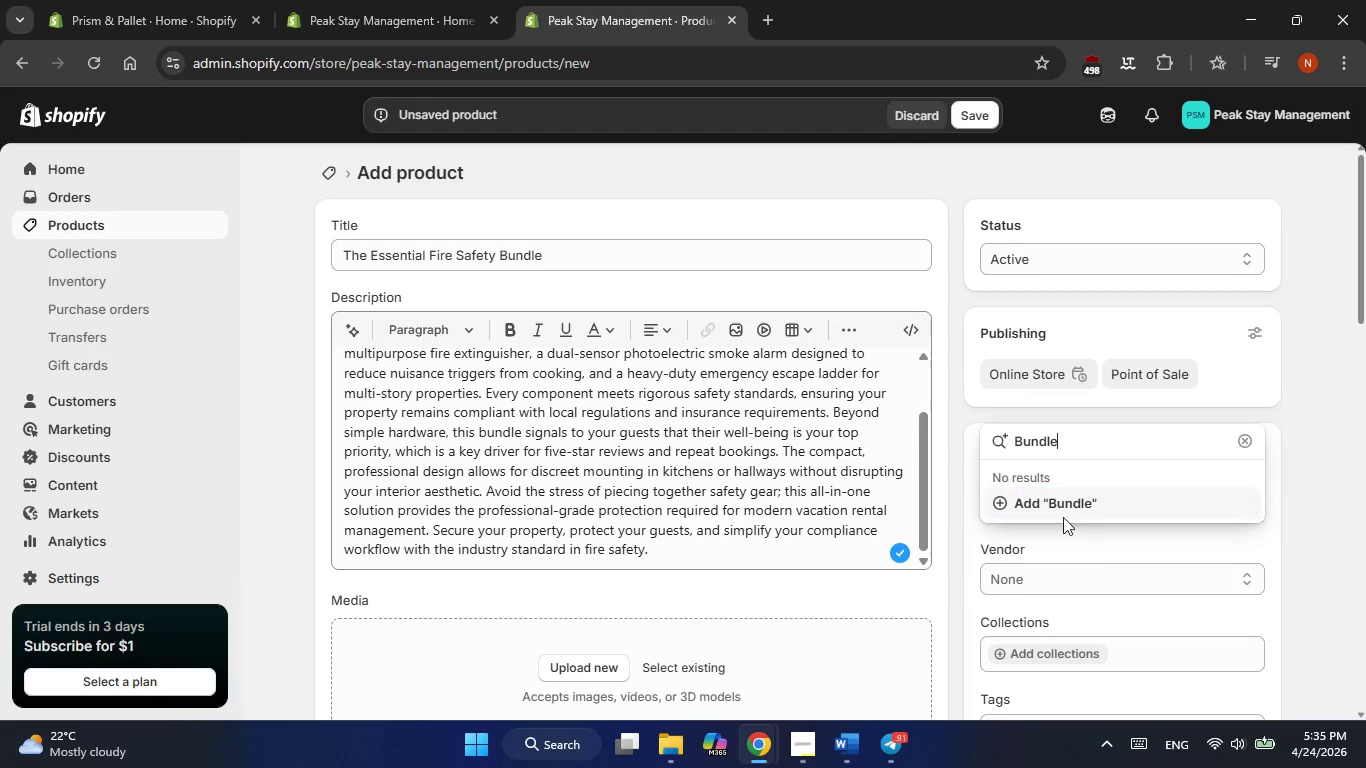 
left_click([1055, 509])
 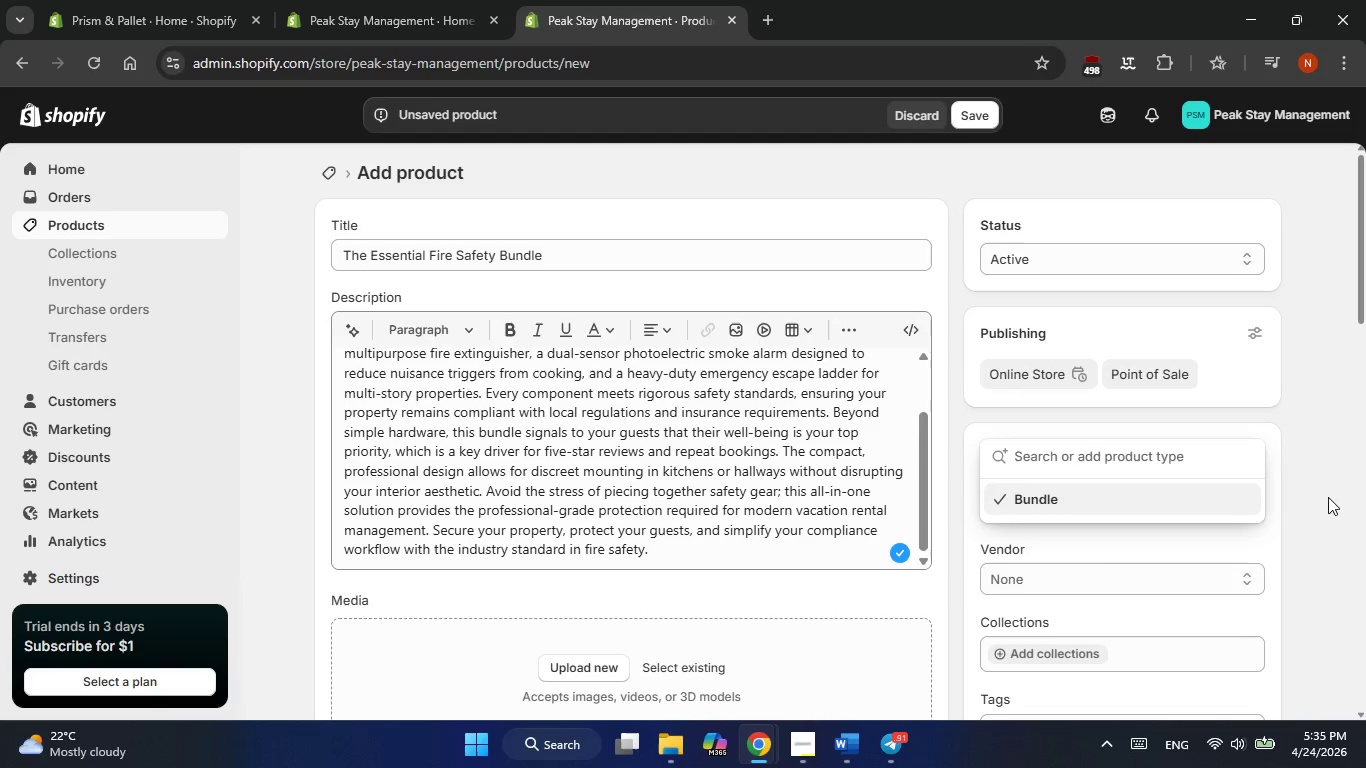 
left_click([1337, 499])
 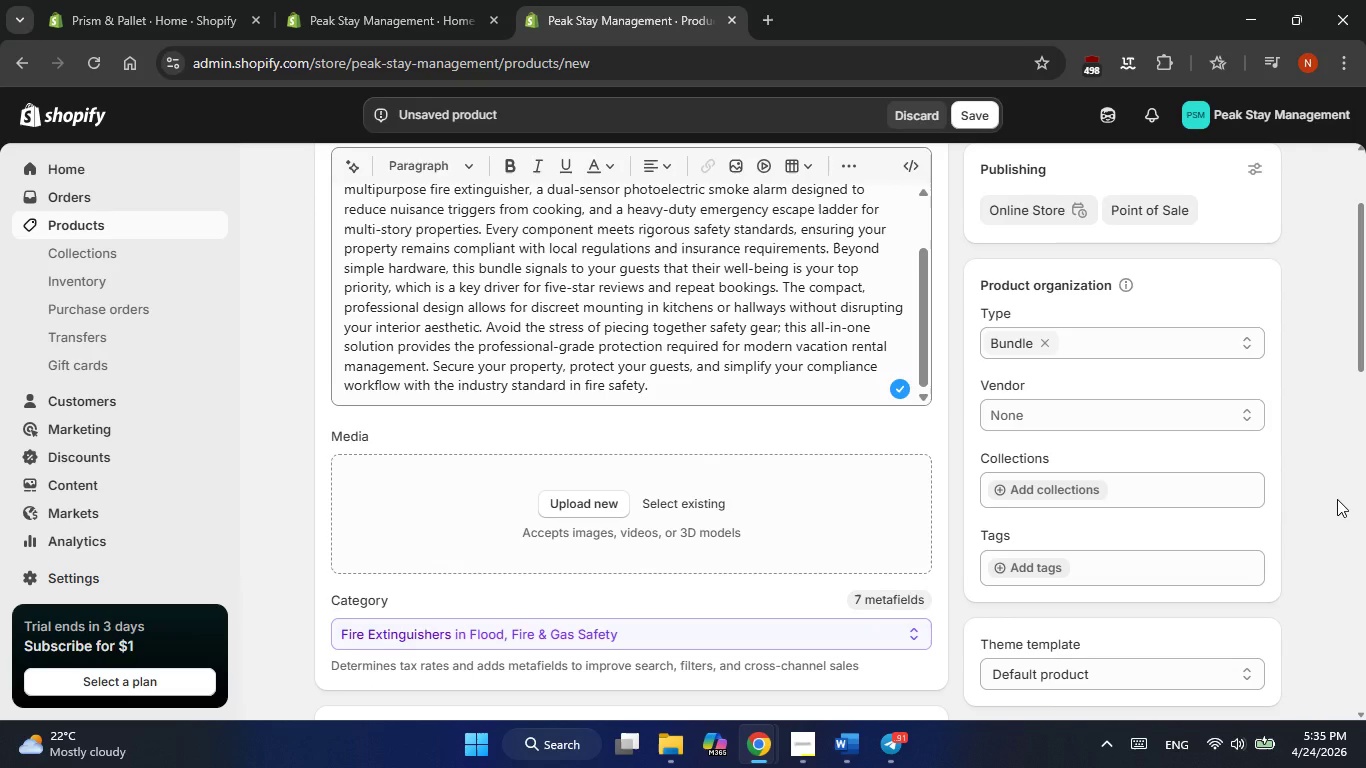 
wait(8.08)
 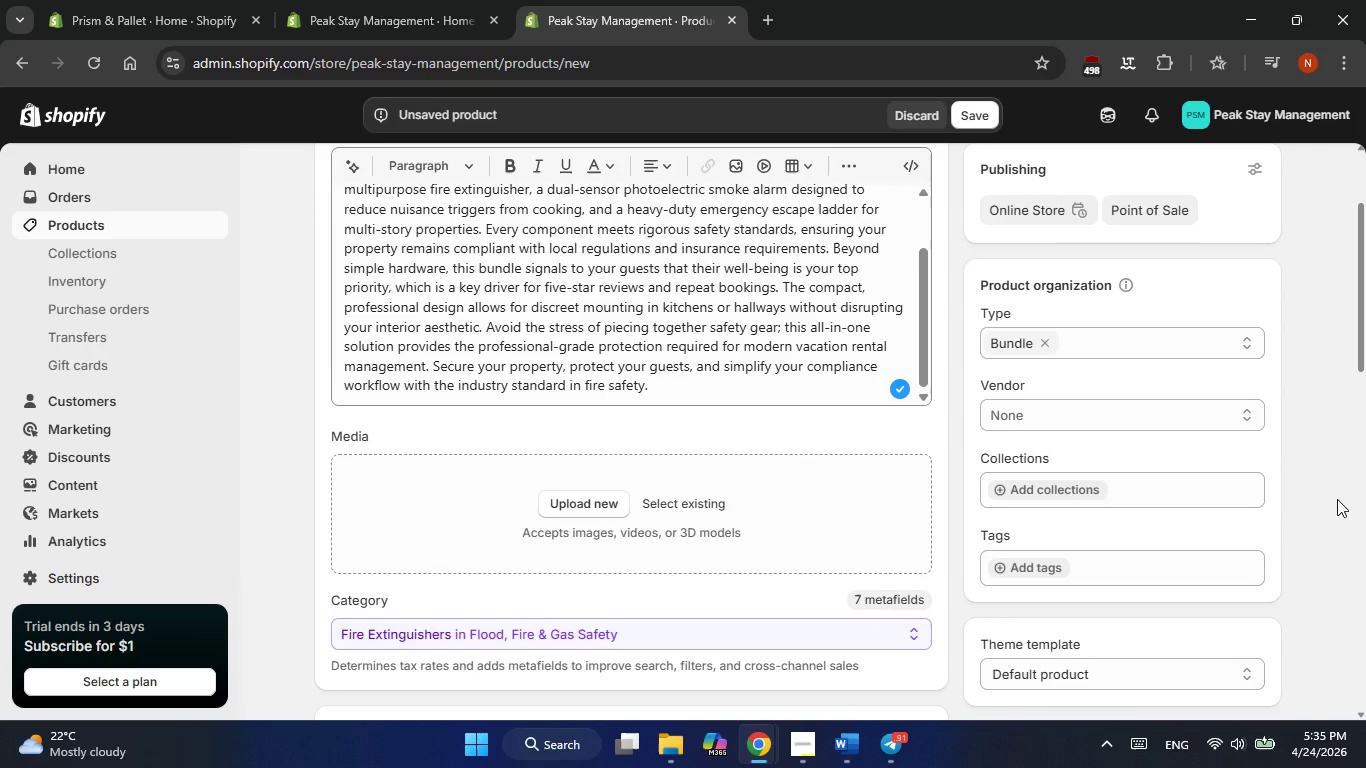 
left_click([769, 21])
 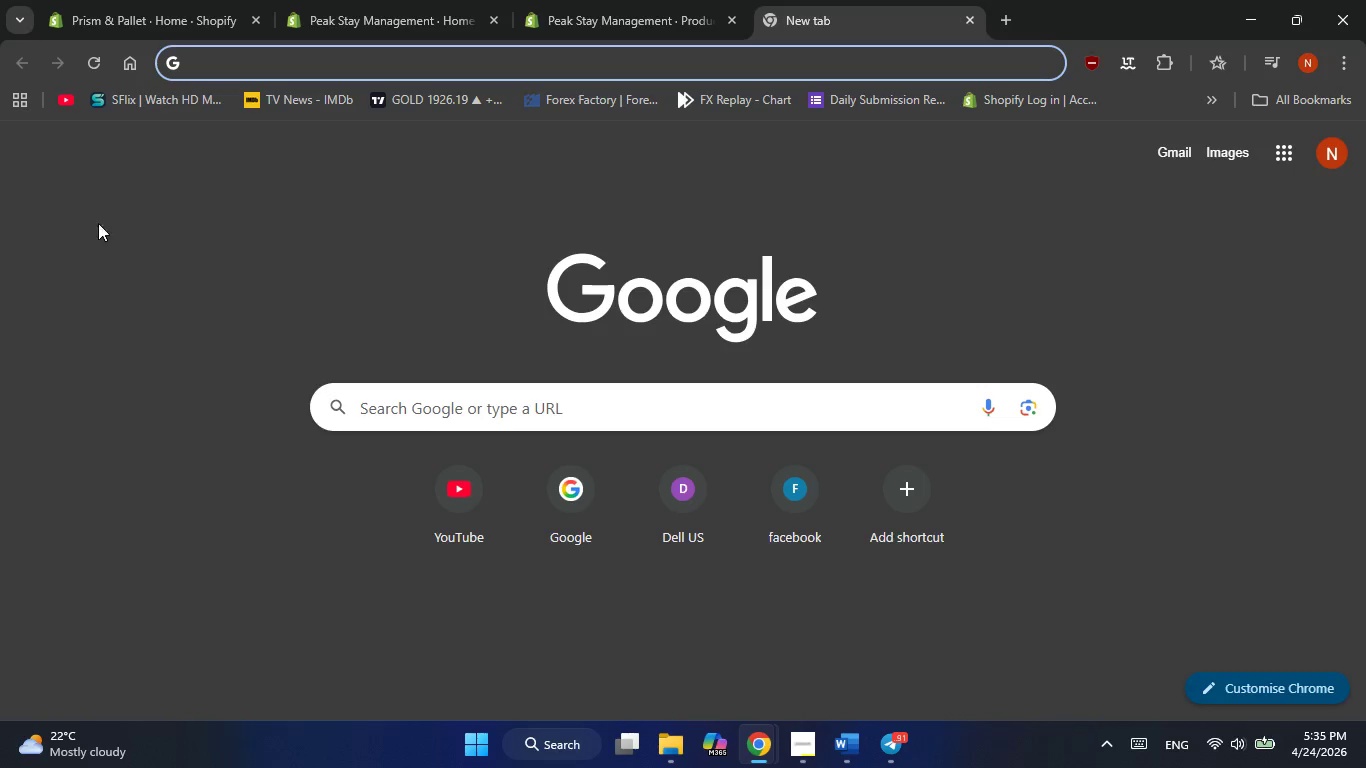 
wait(10.3)
 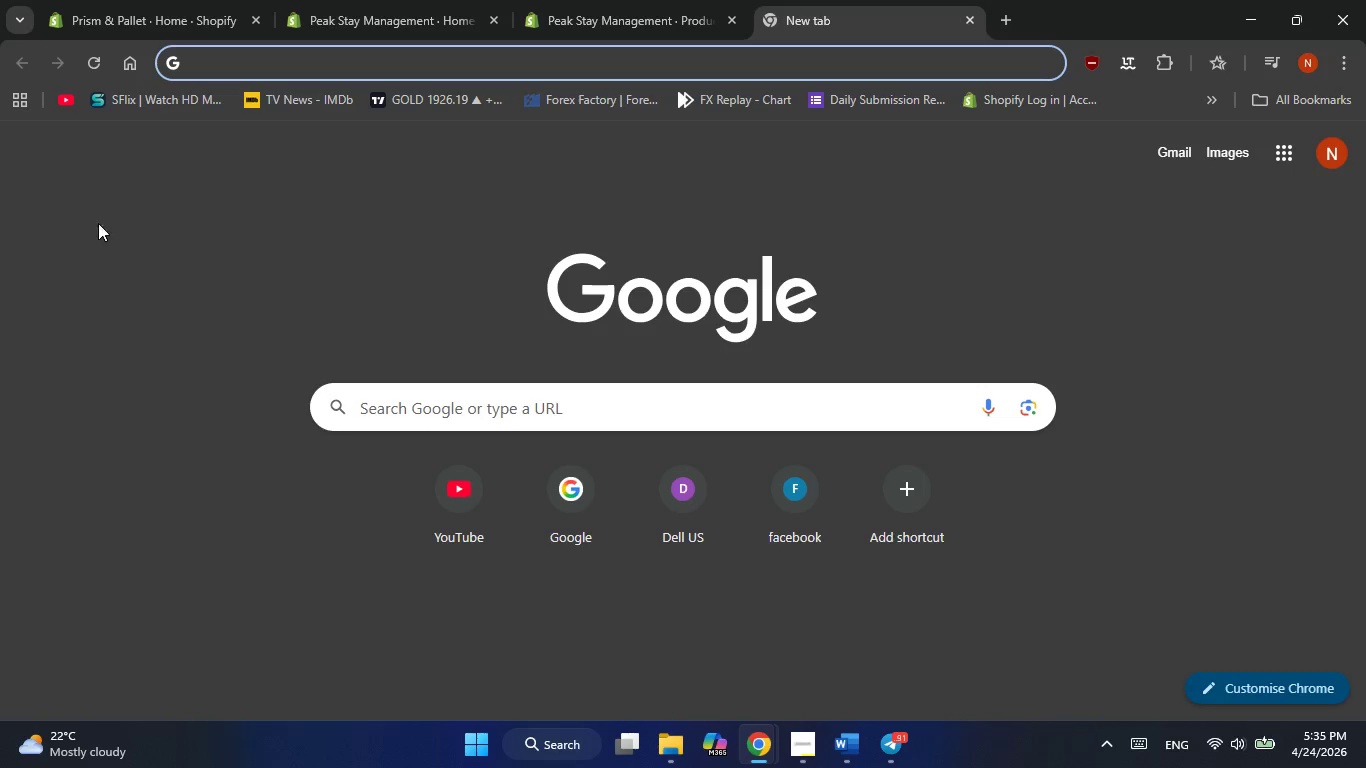 
left_click([415, 401])
 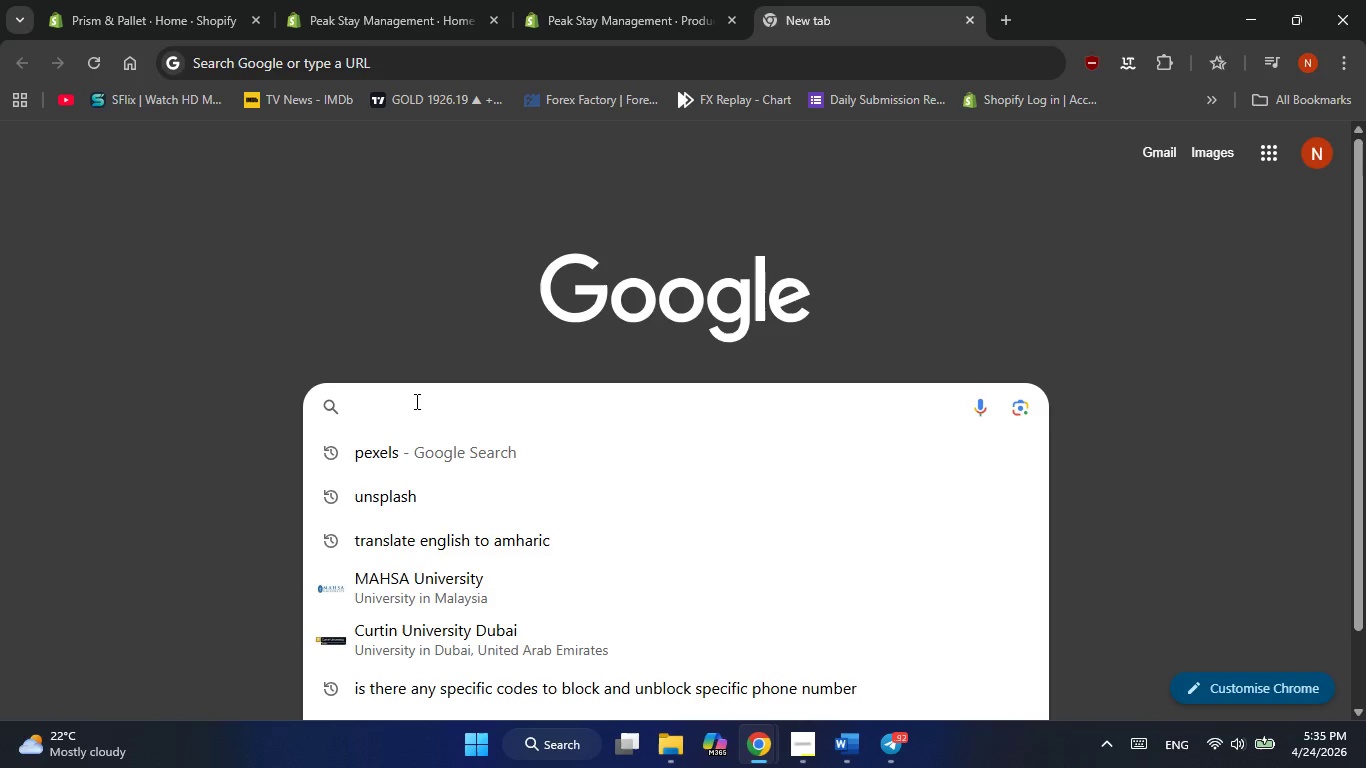 
type(Fireunsplash)
 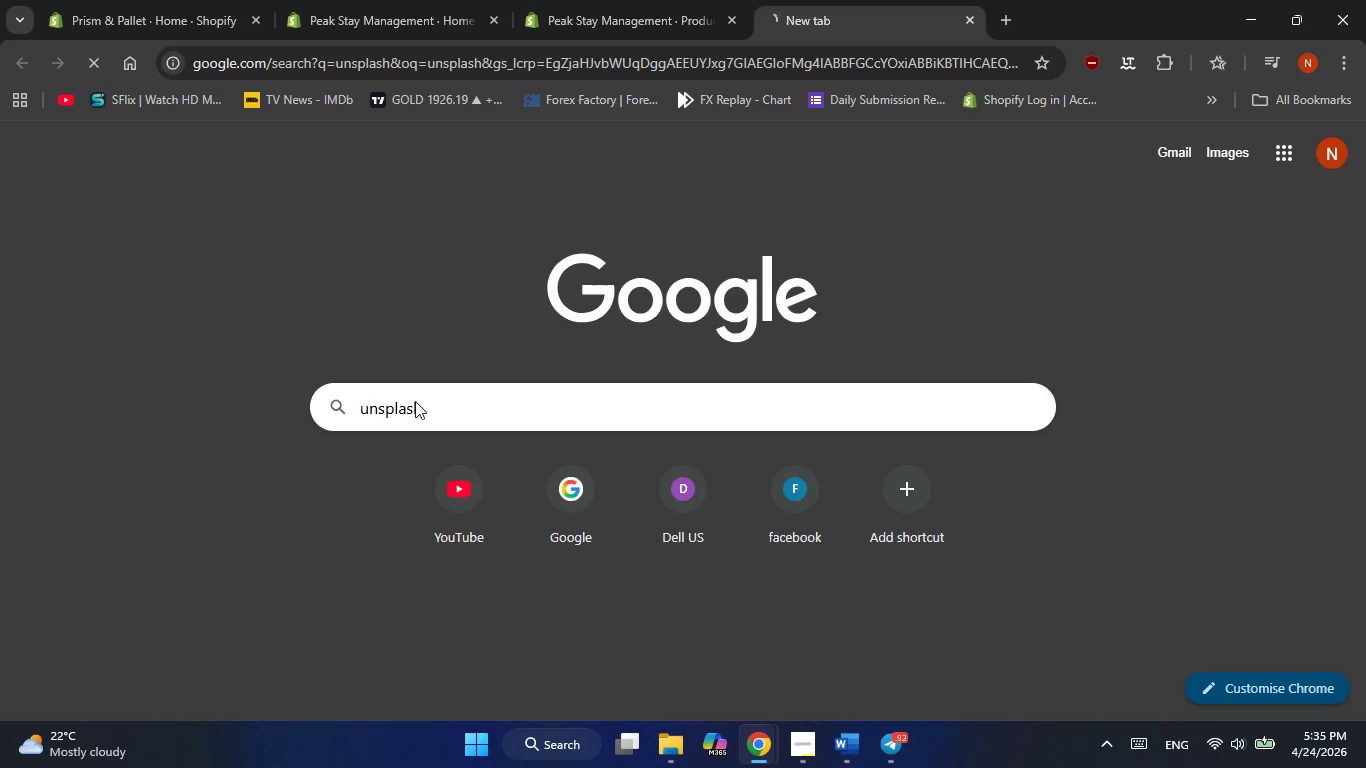 
hold_key(key=Backspace, duration=0.73)
 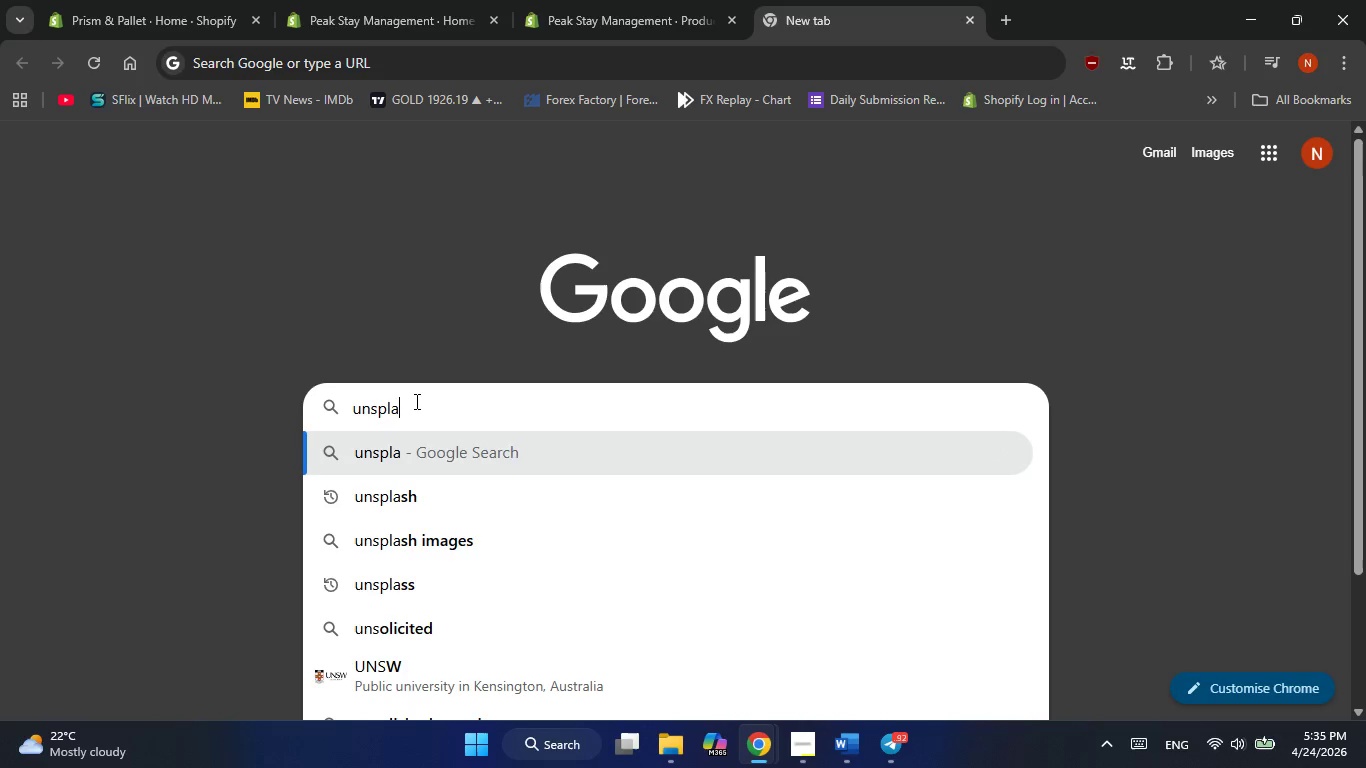 
key(Enter)
 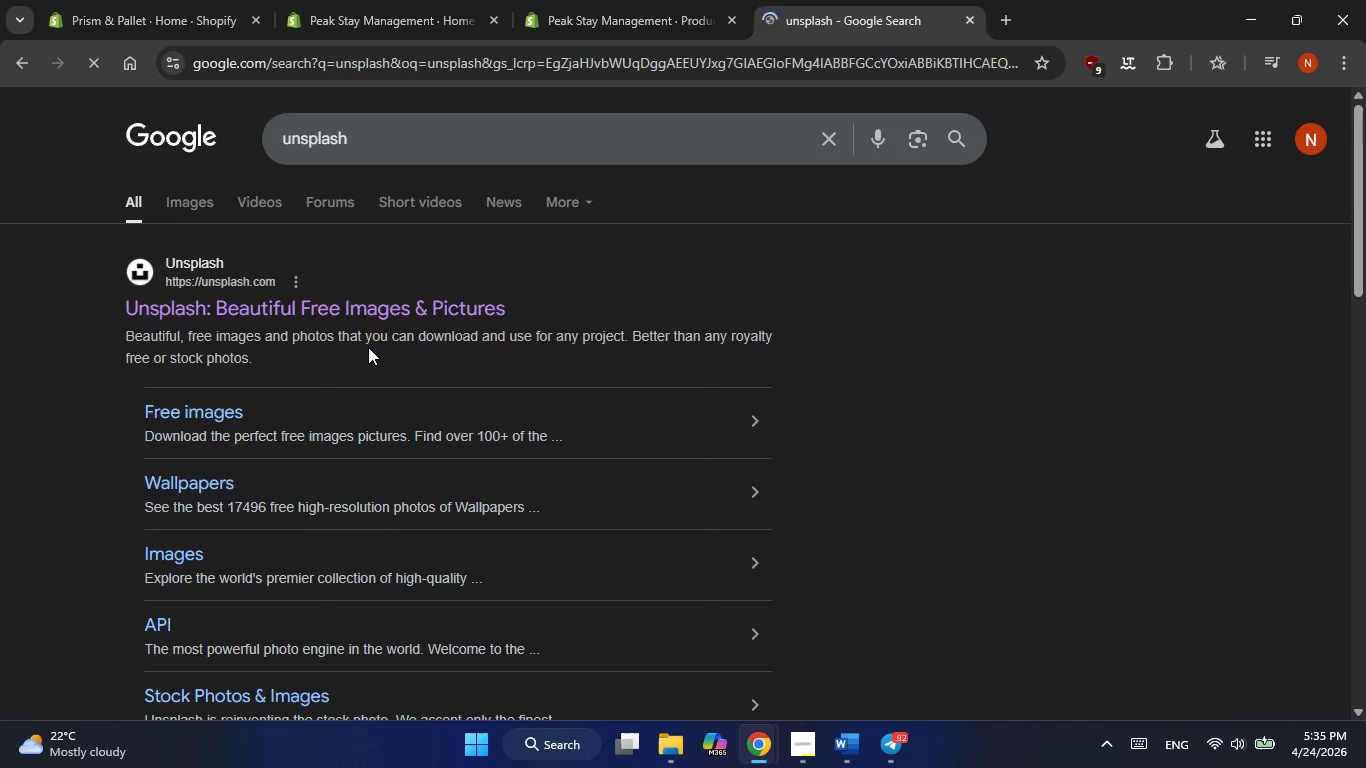 
left_click([357, 306])
 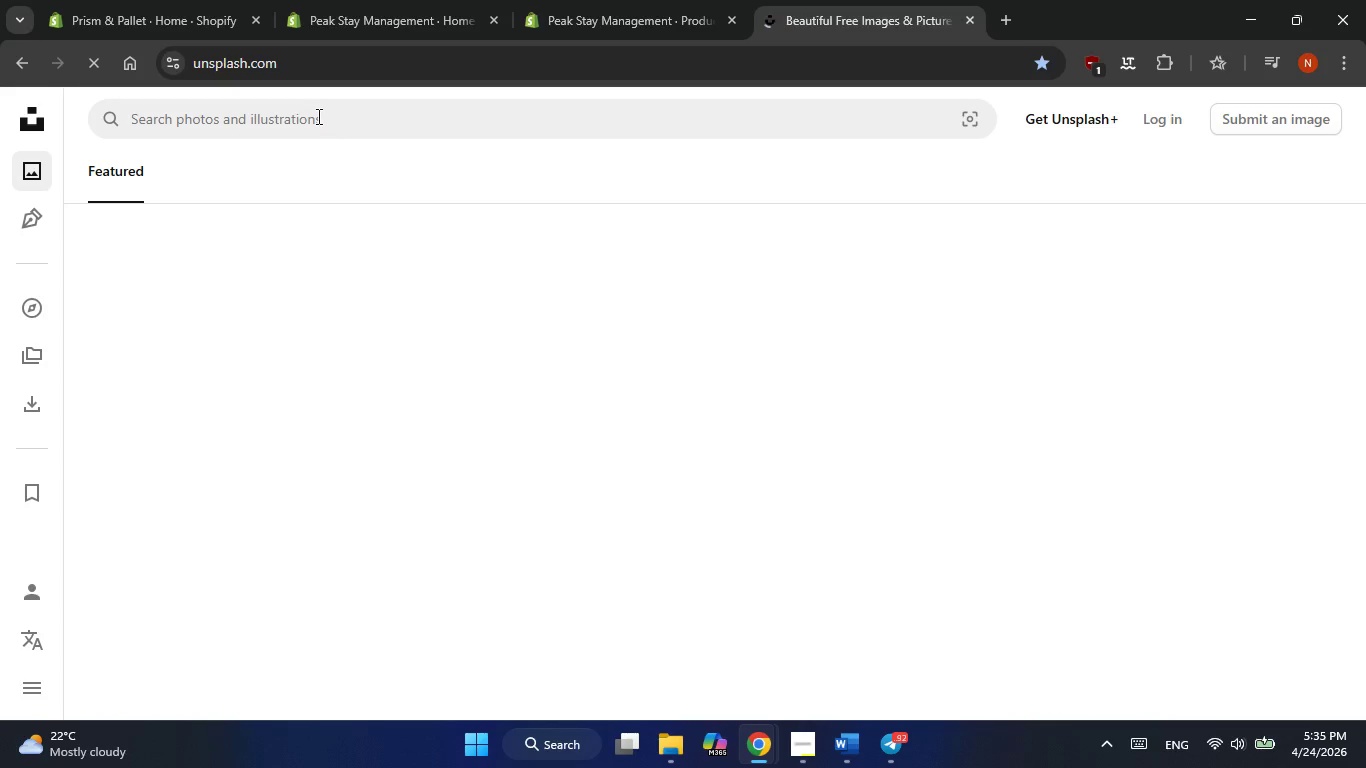 
left_click([316, 116])
 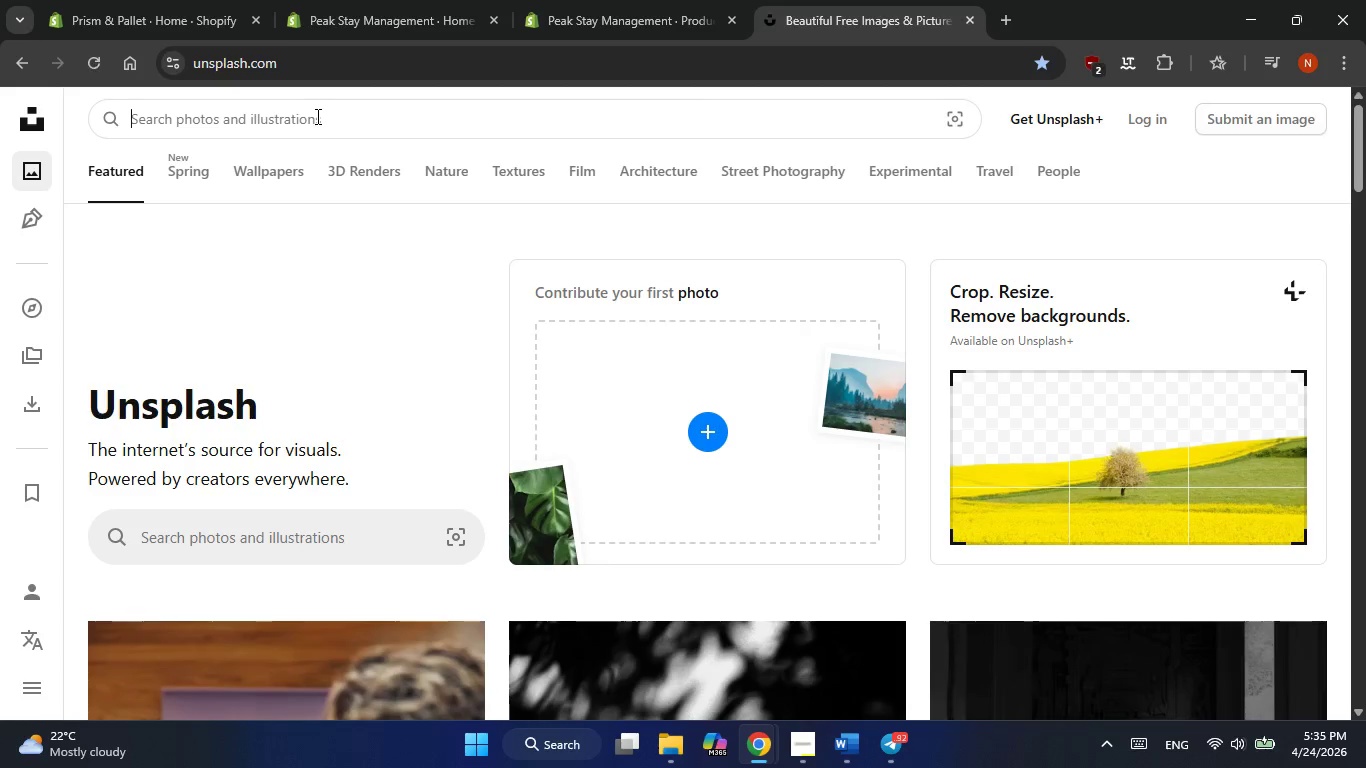 
type(Fire safety kit)
 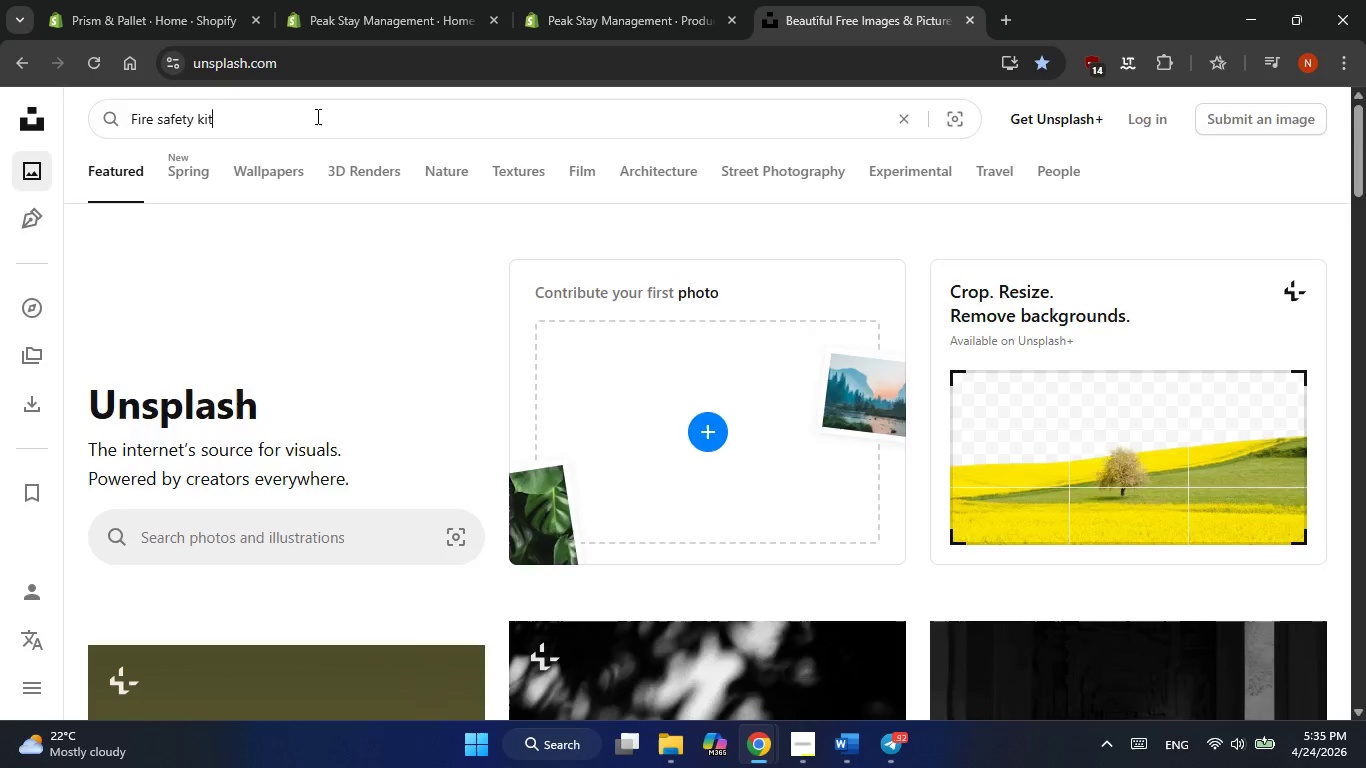 
key(Enter)
 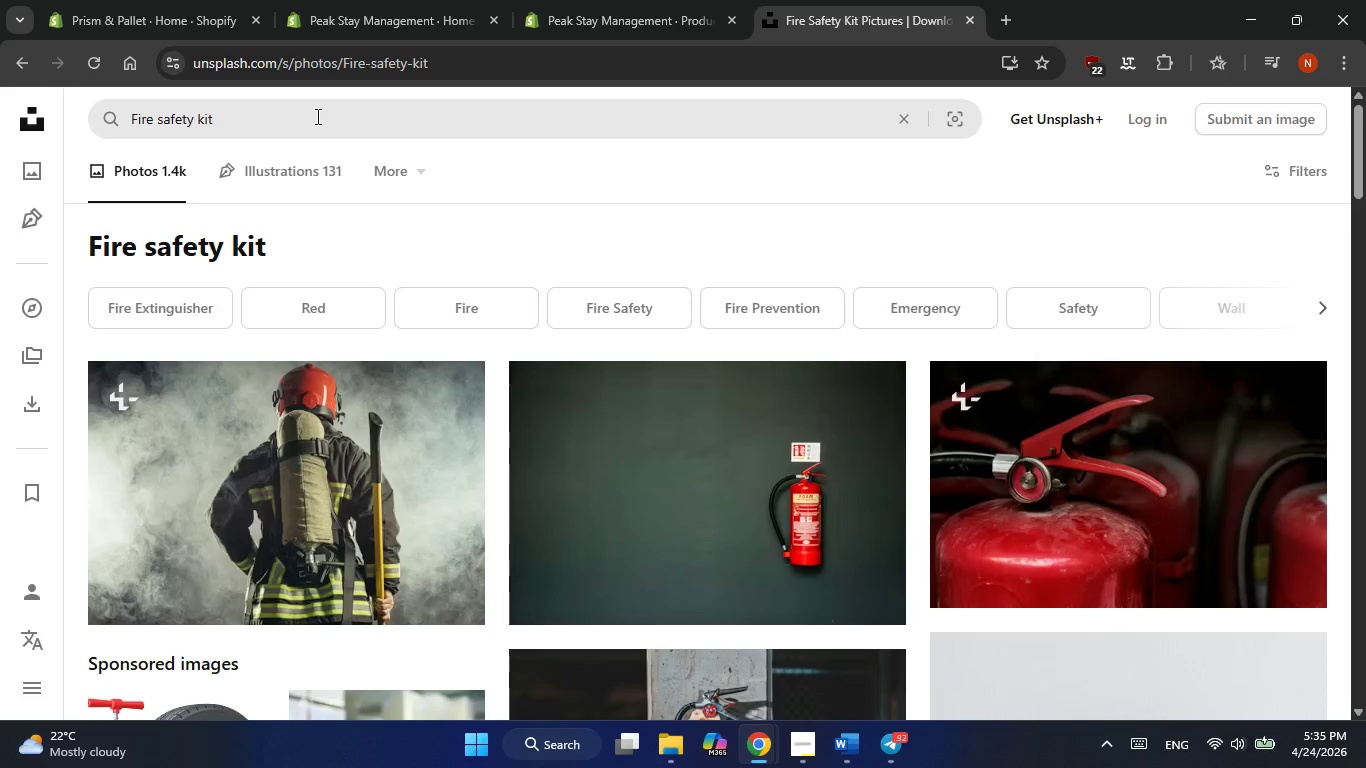 
scroll: coordinate [456, 430], scroll_direction: down, amount: 5.0
 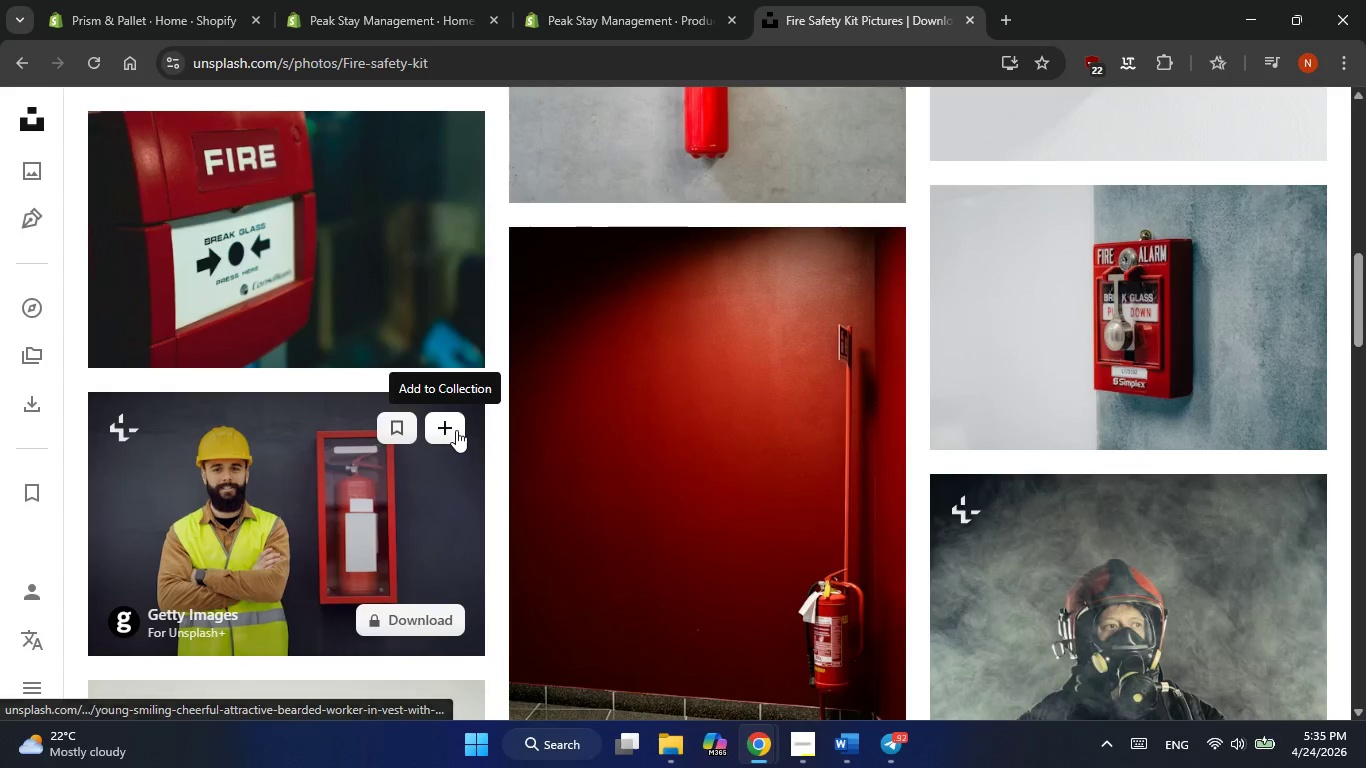 
scroll: coordinate [456, 430], scroll_direction: up, amount: 8.0
 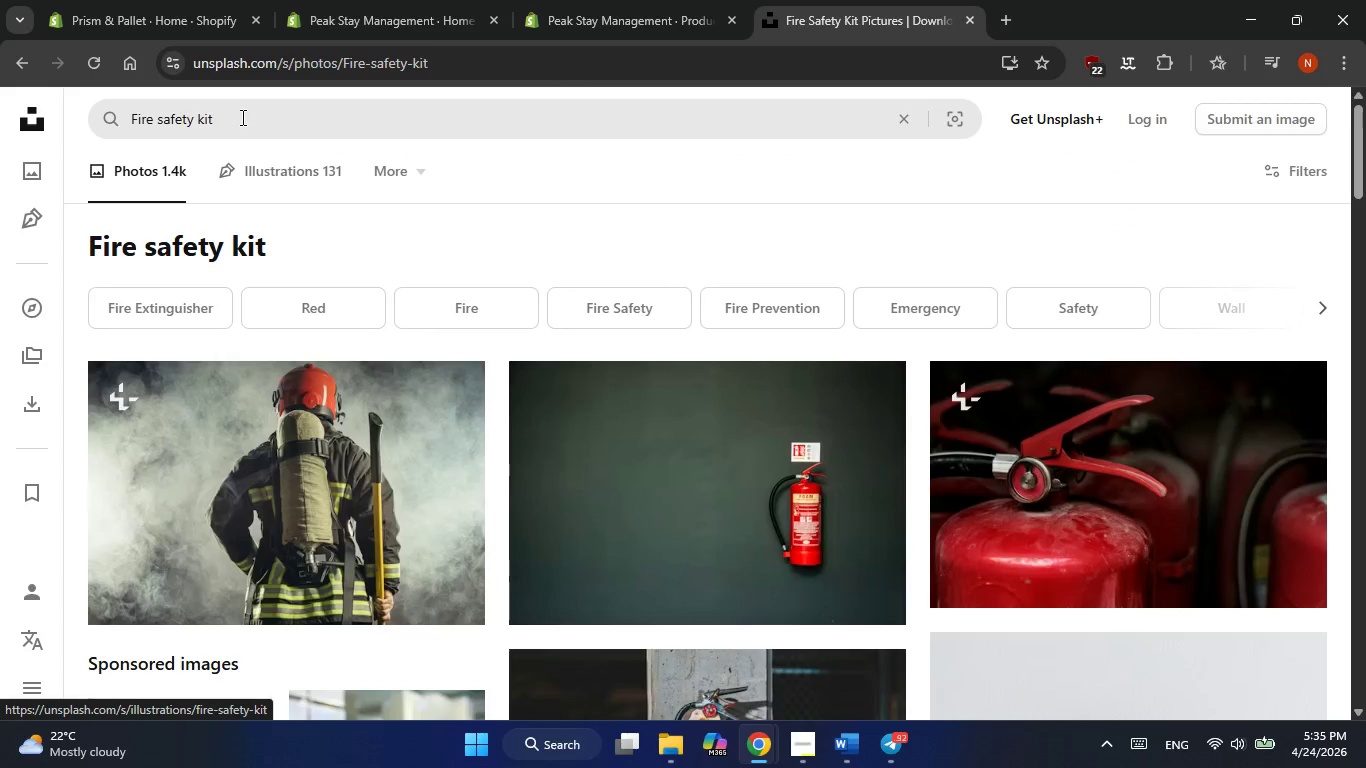 
double_click([241, 117])
 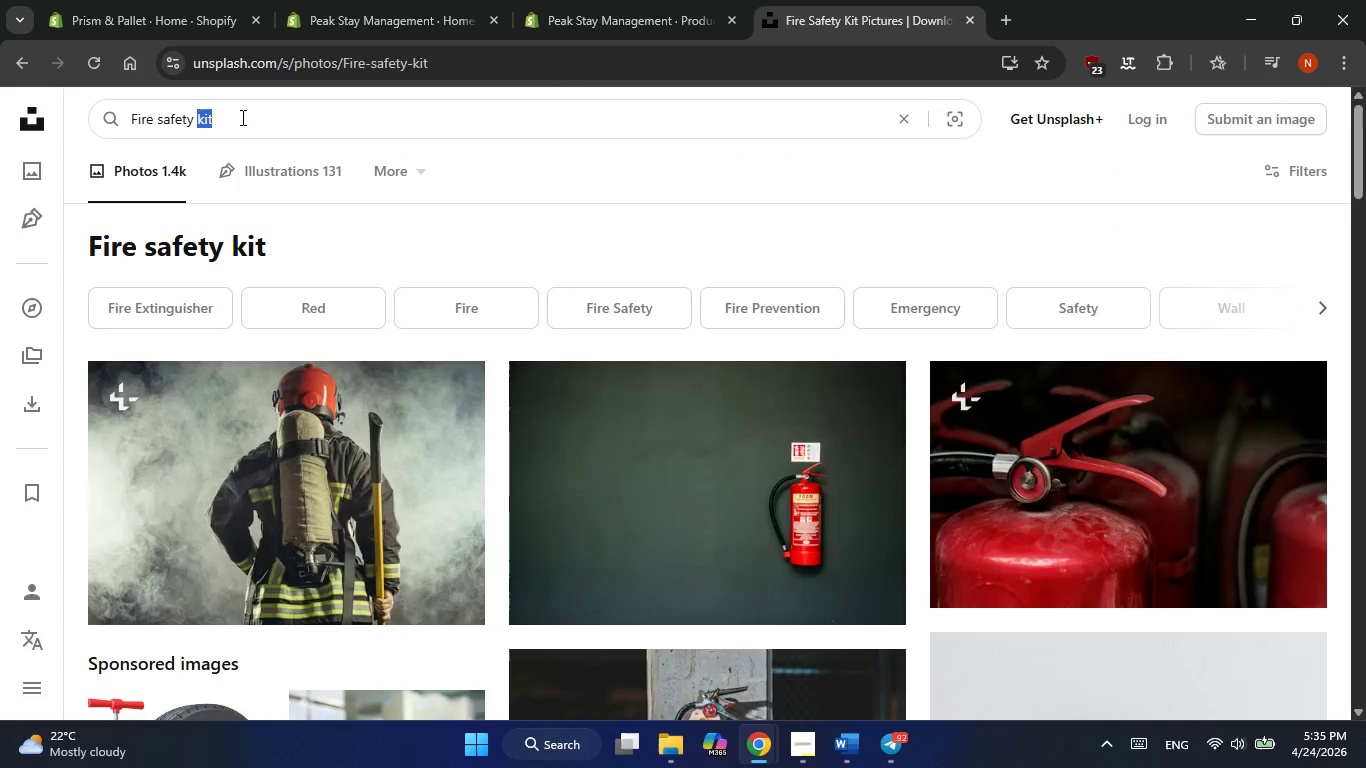 
type(equipments)
 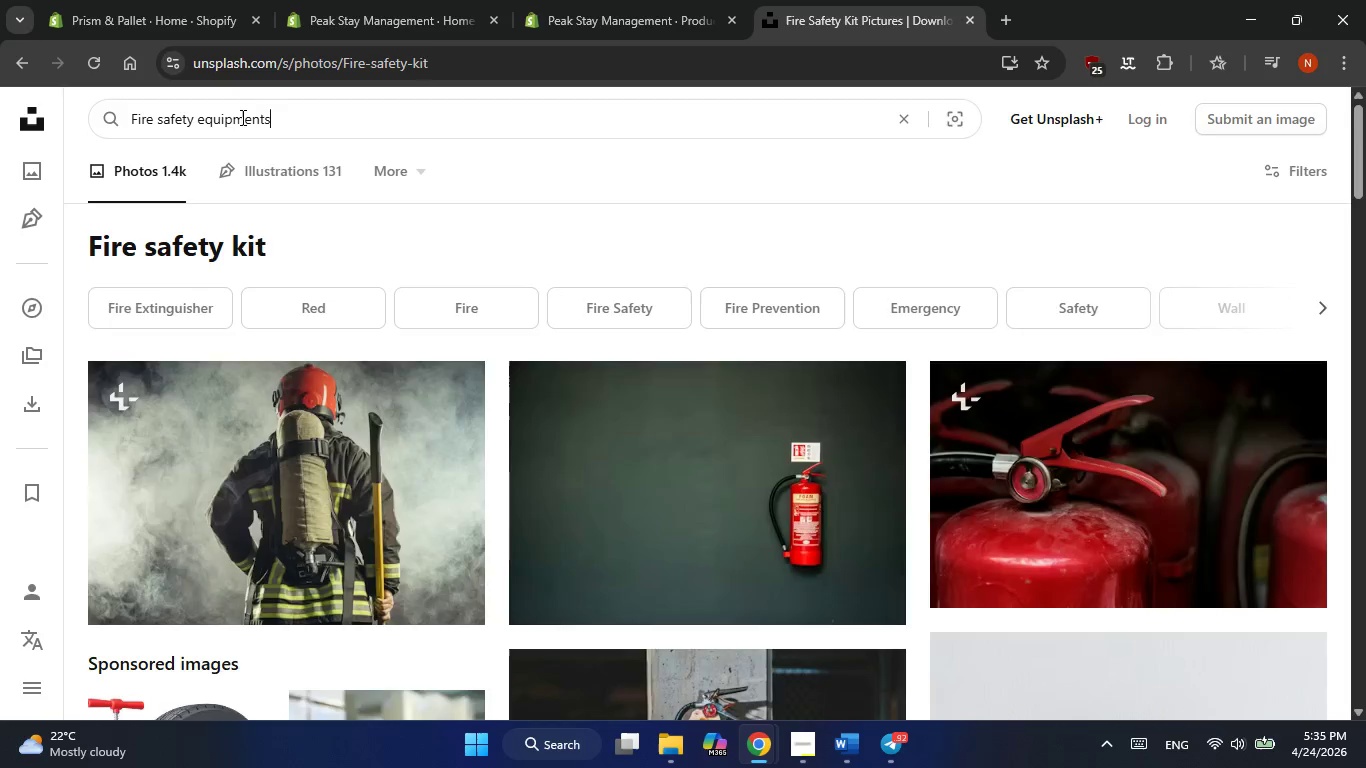 
key(Enter)
 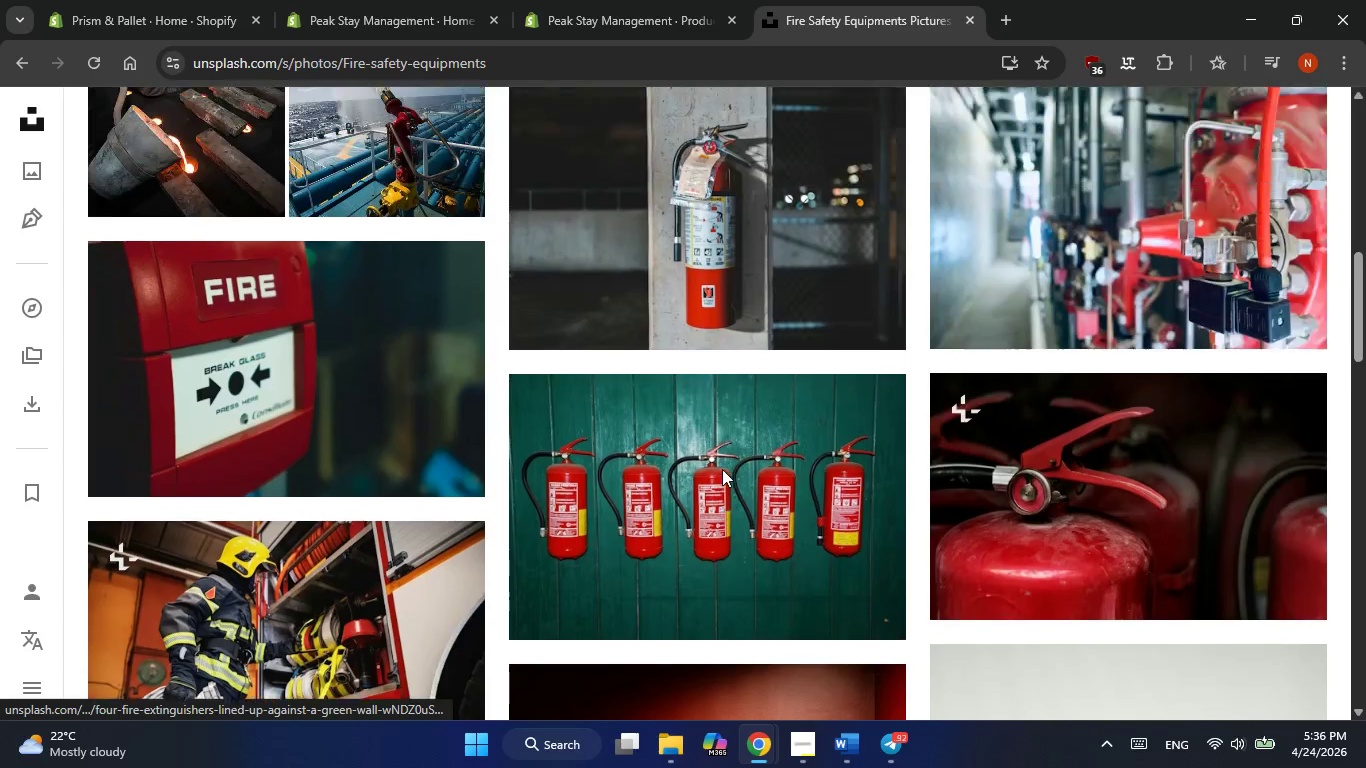 
wait(16.45)
 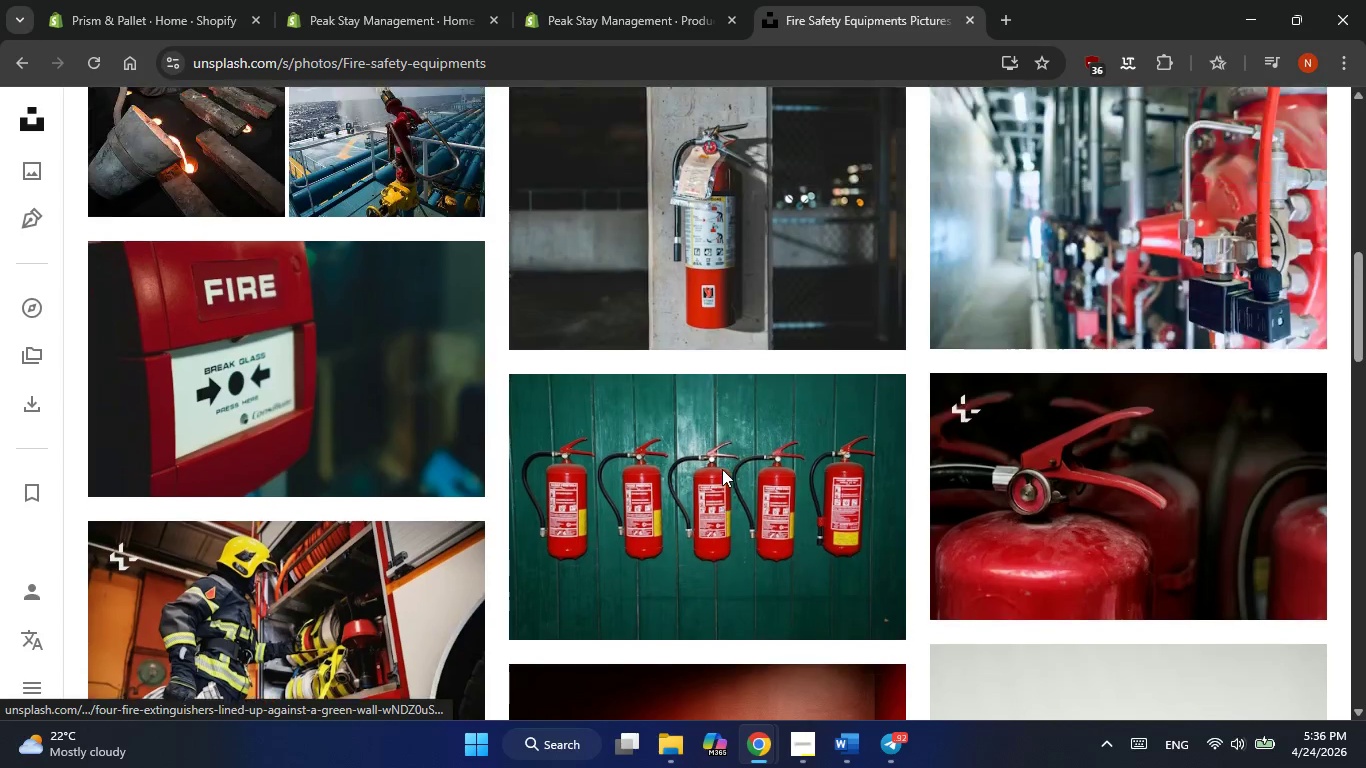 
key(Alt+AltLeft)
 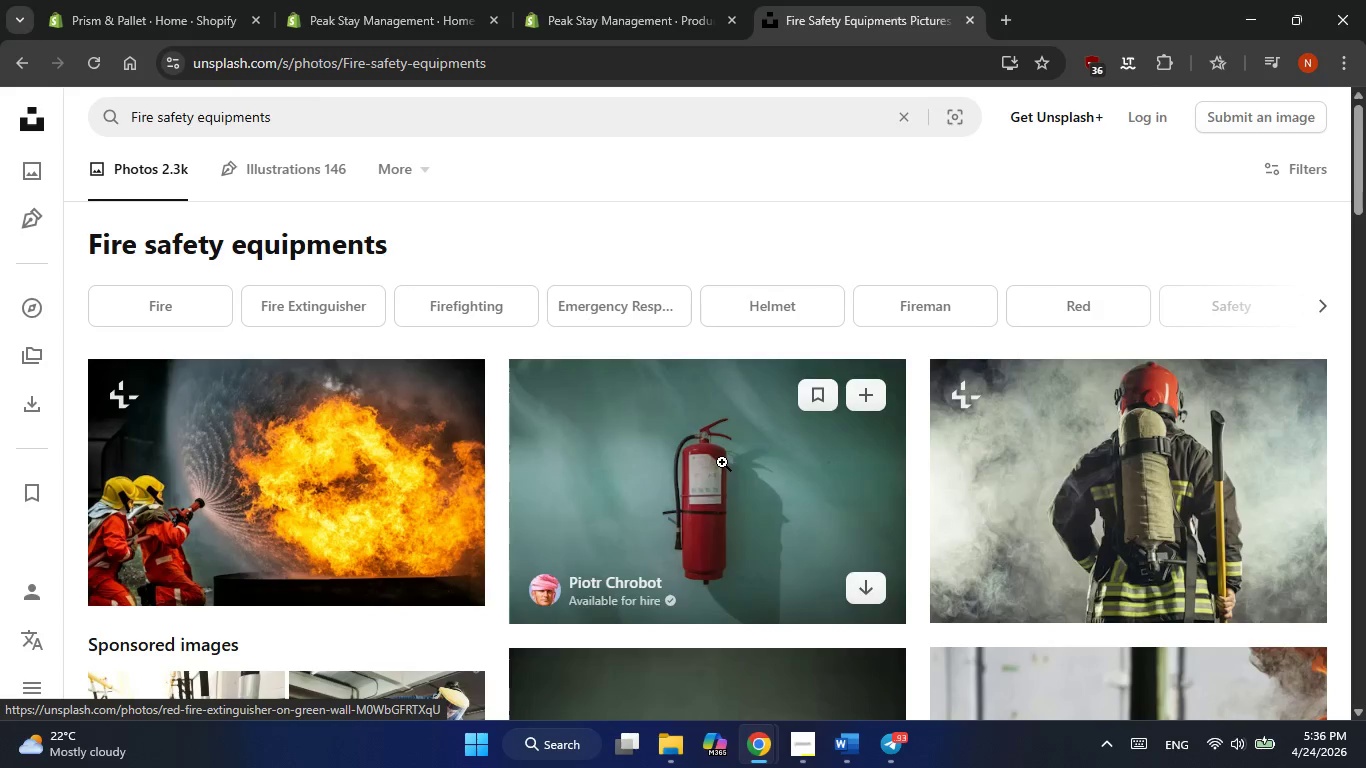 
key(Alt+Tab)
 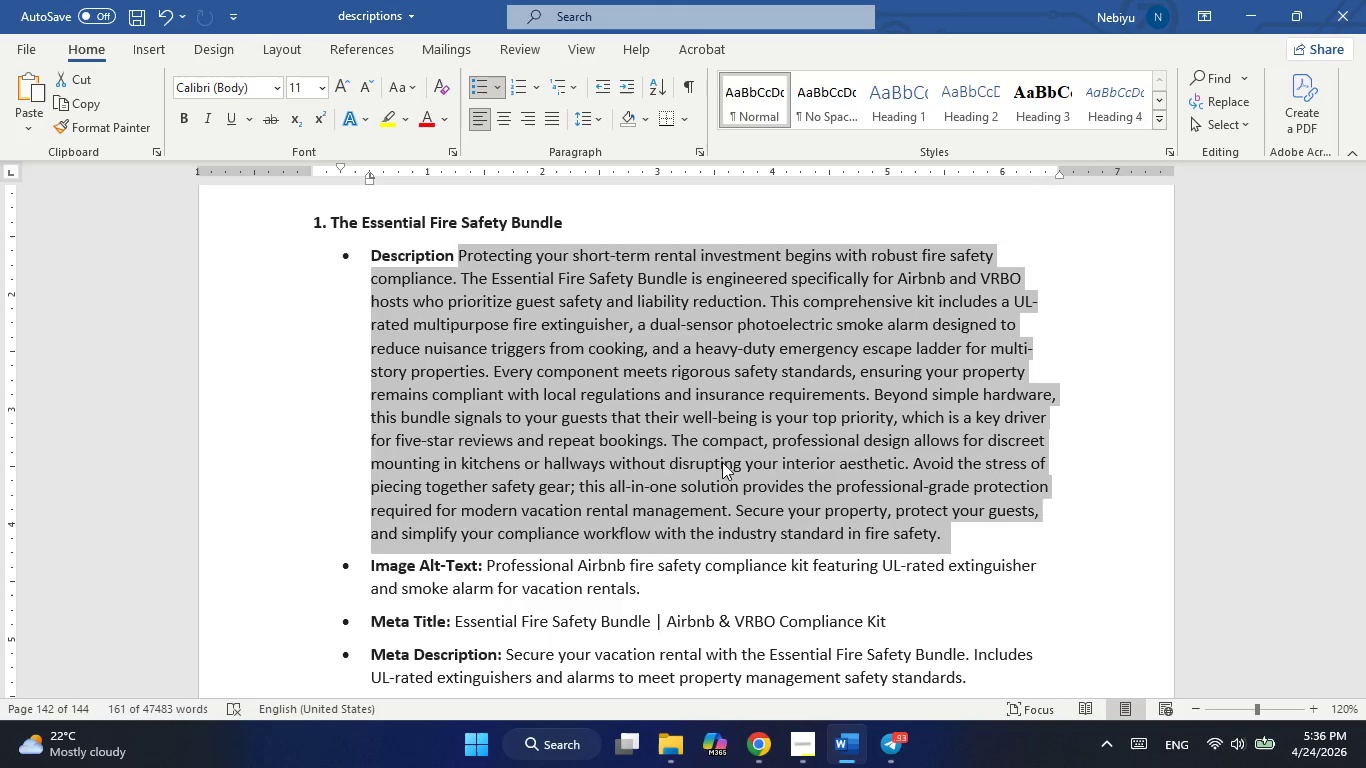 
wait(21.31)
 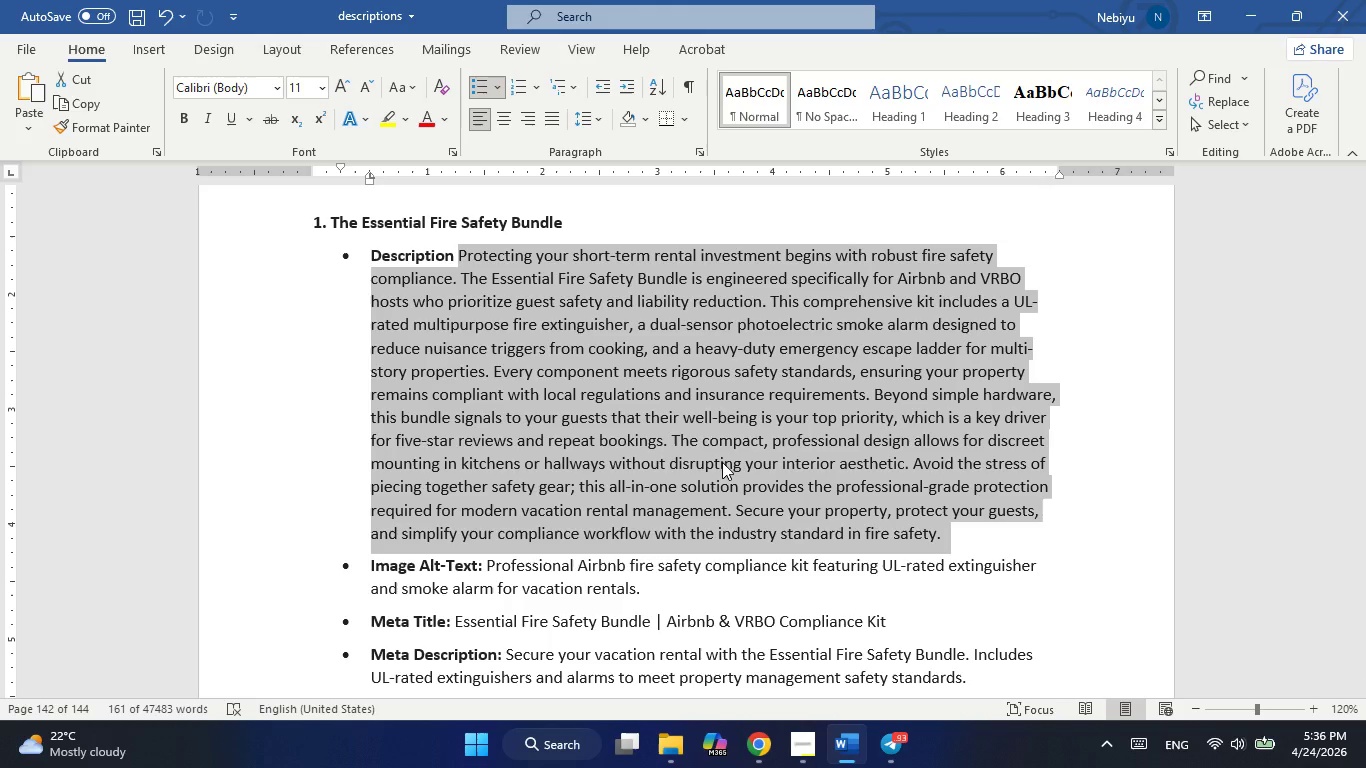 
key(Alt+AltLeft)
 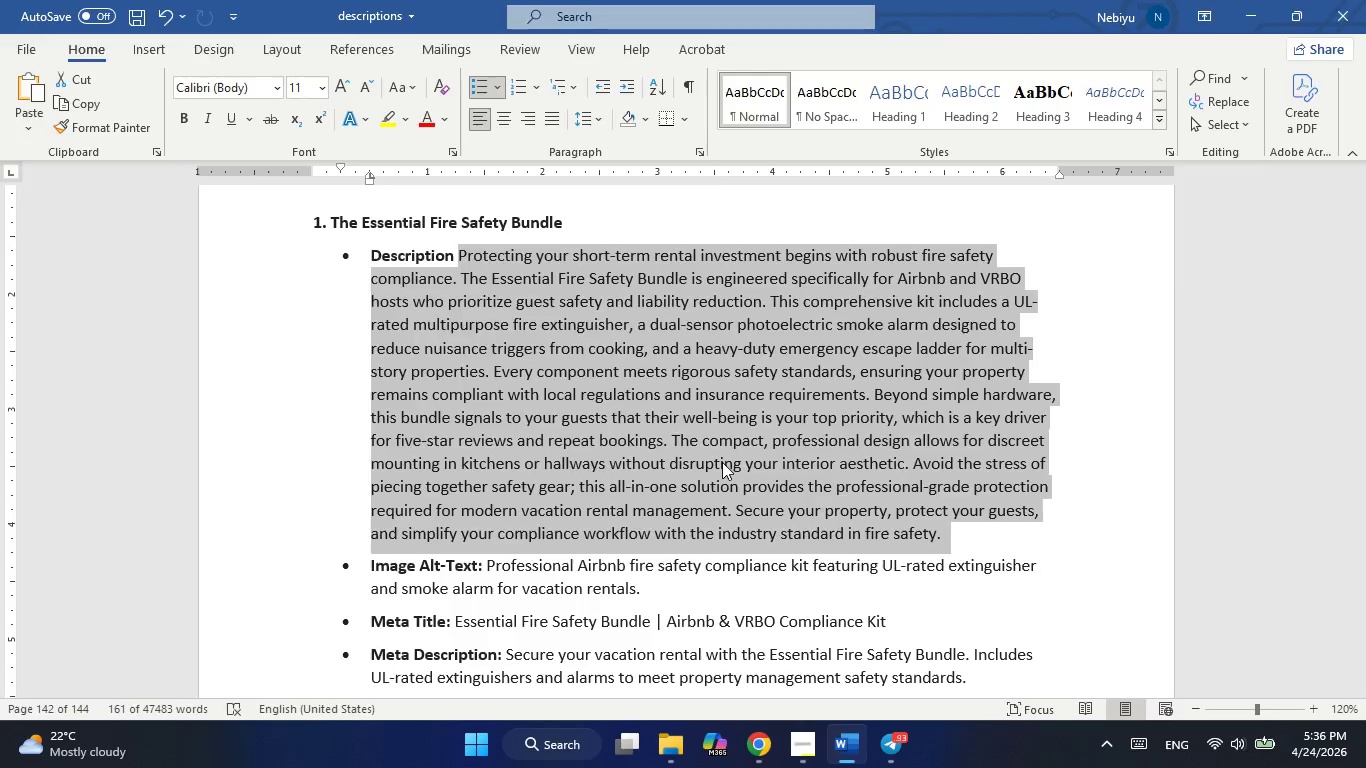 
key(Alt+Tab)
 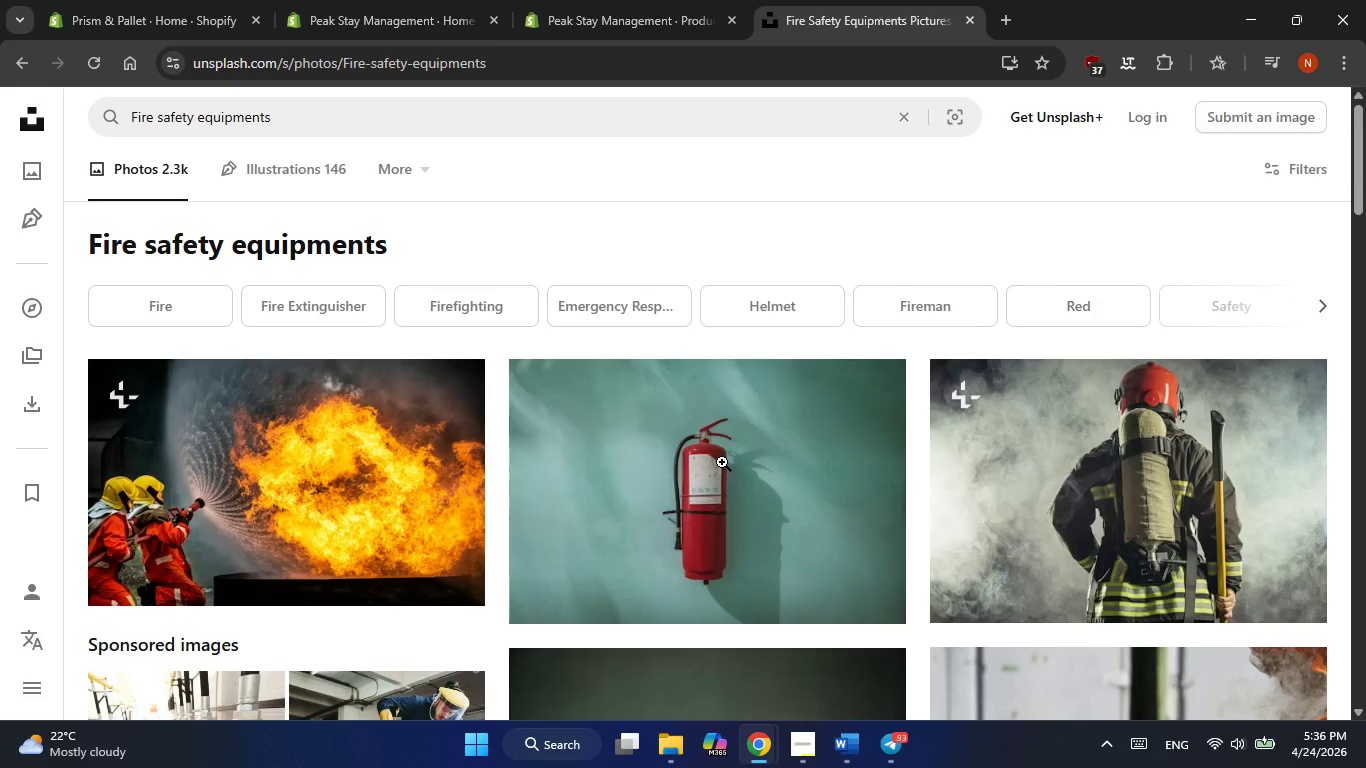 
double_click([234, 117])
 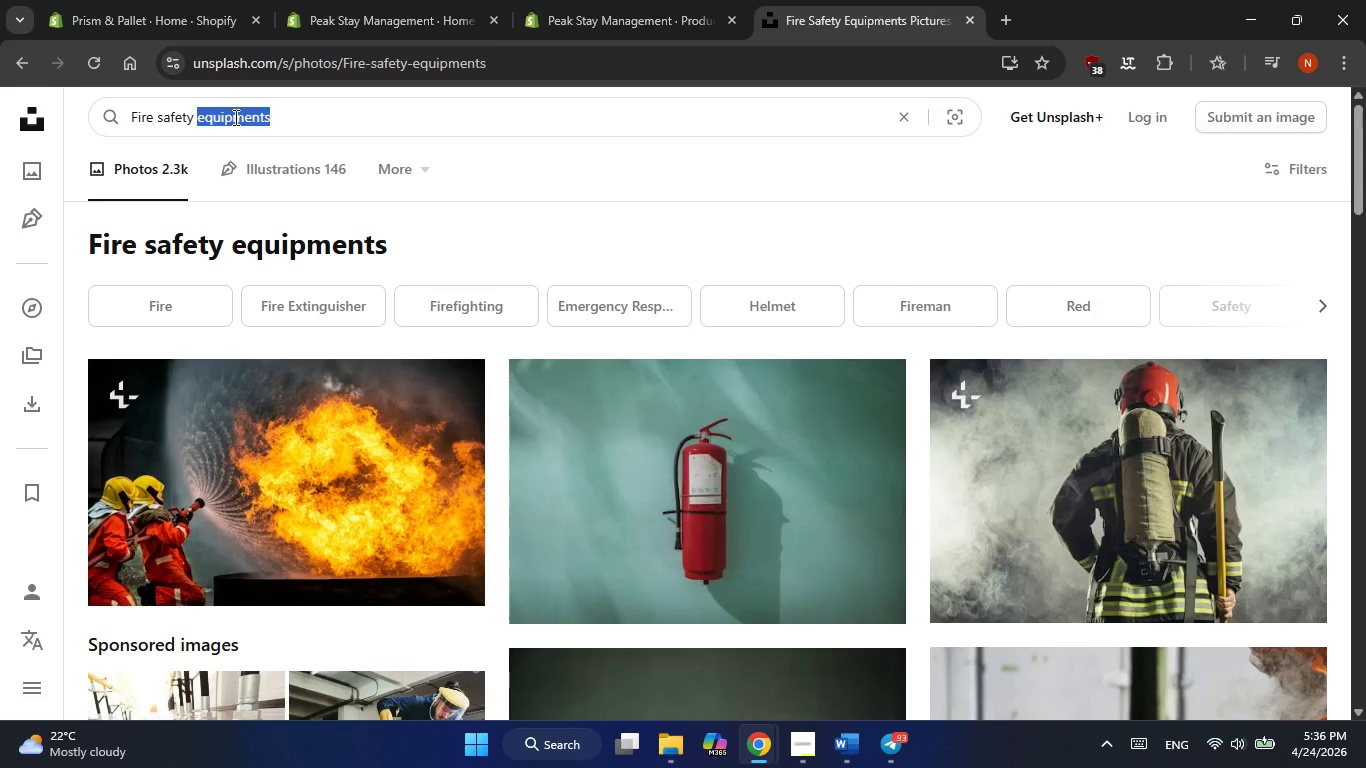 
type(devices)
 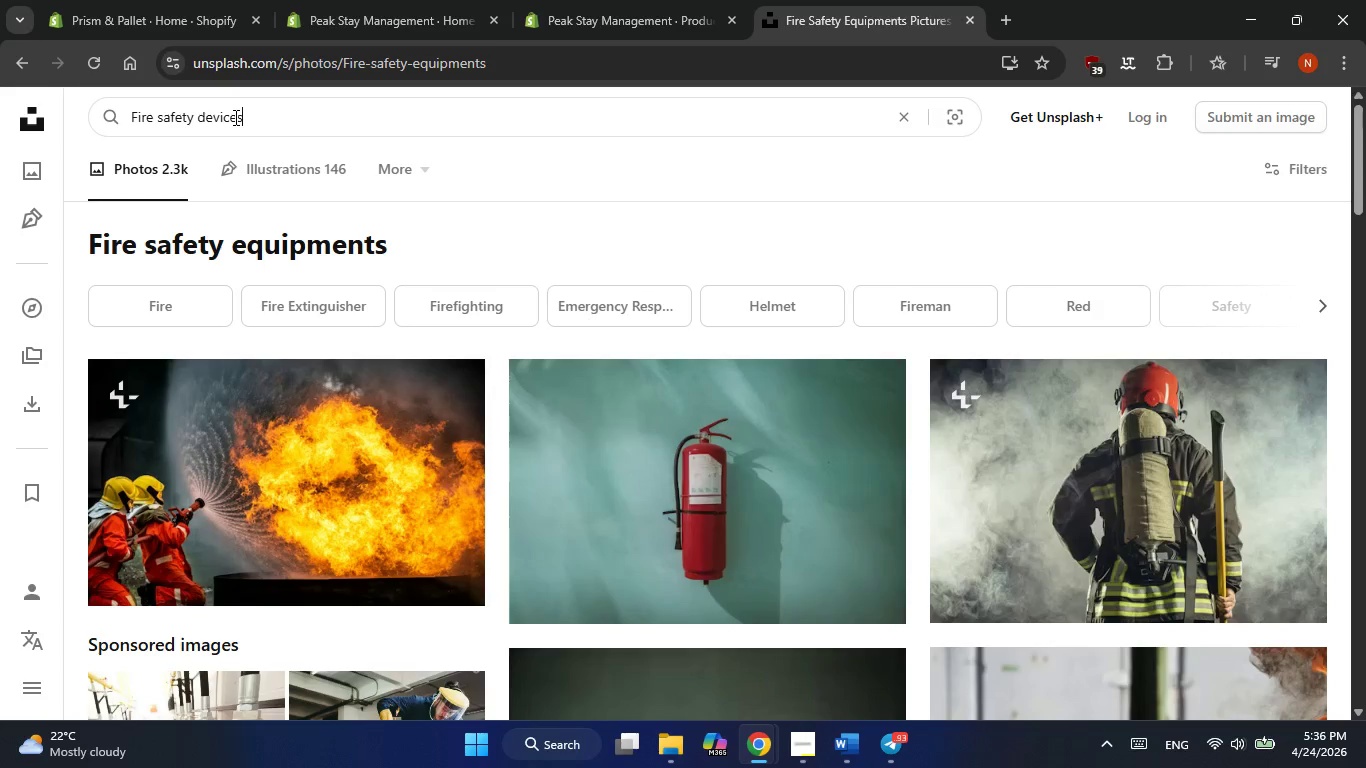 
key(Enter)
 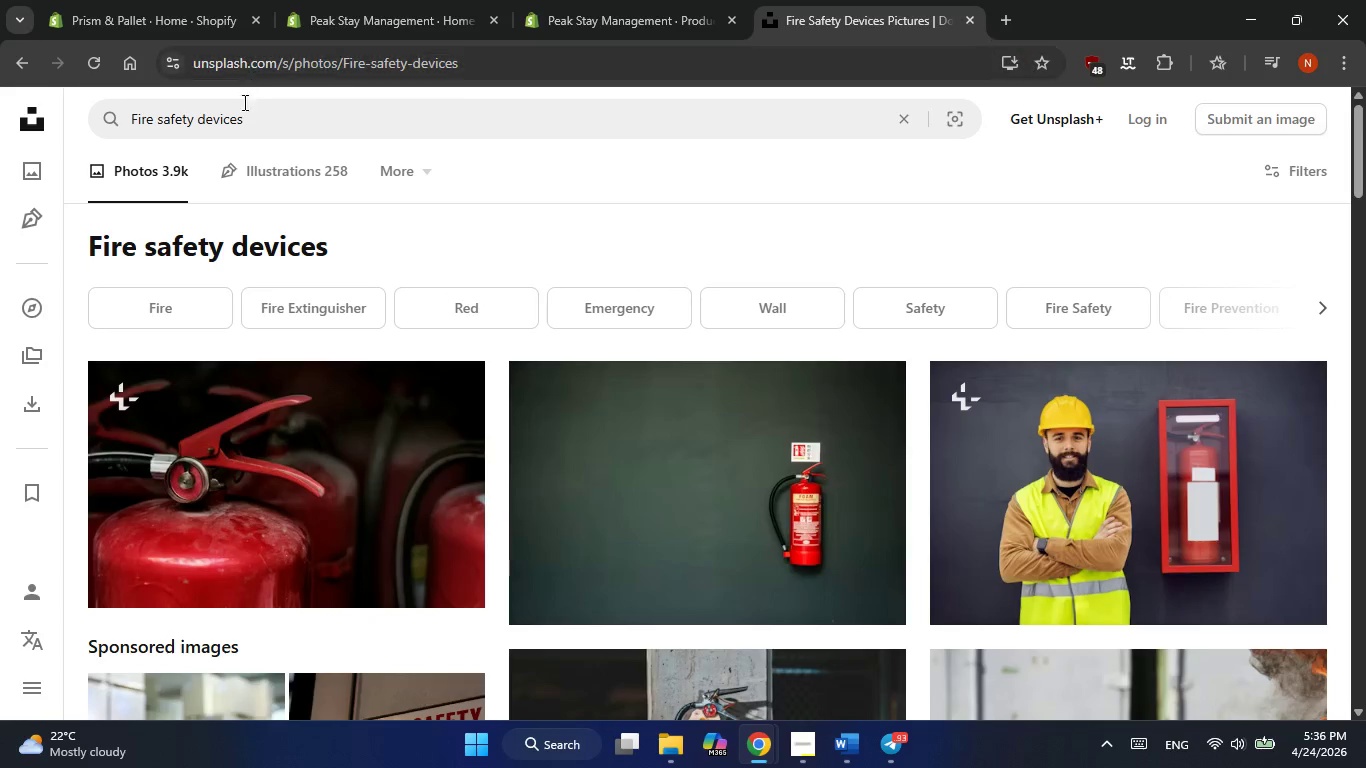 
double_click([216, 123])
 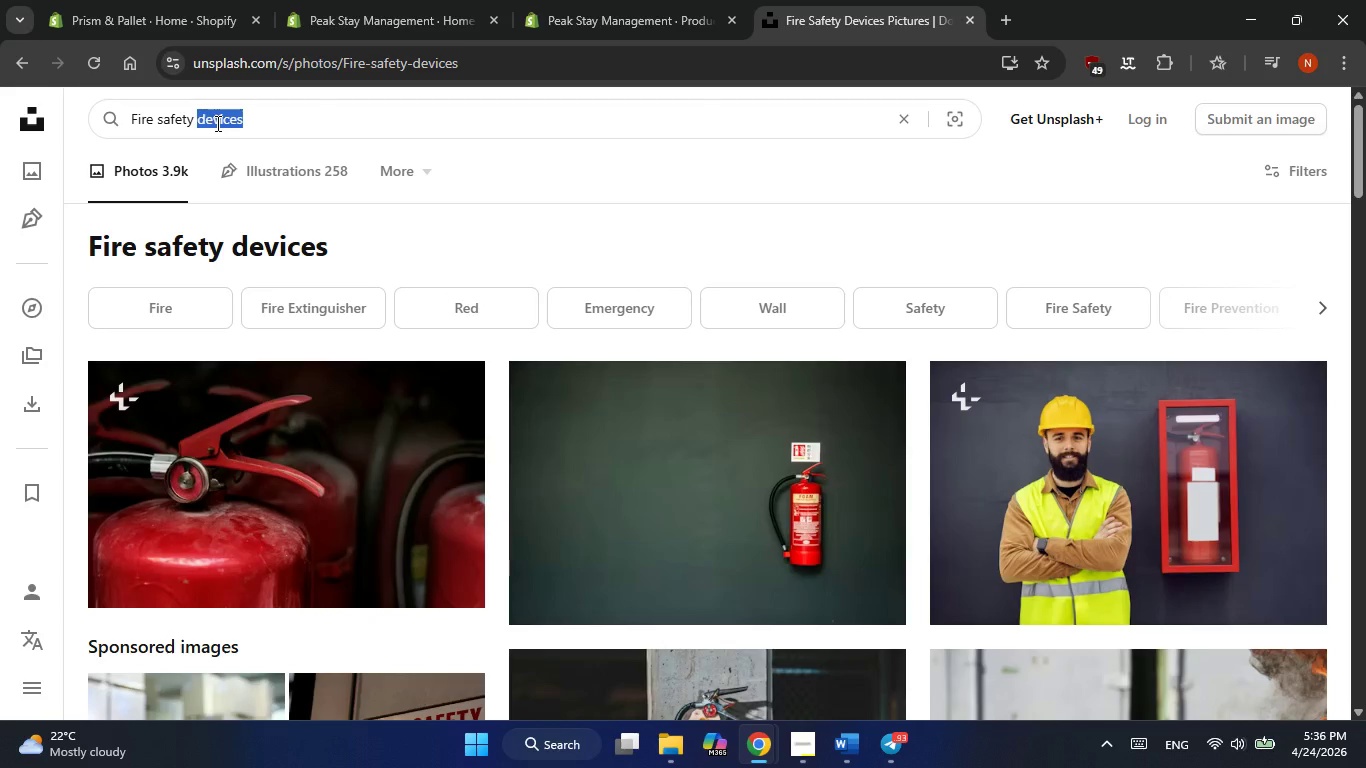 
key(Backspace)
 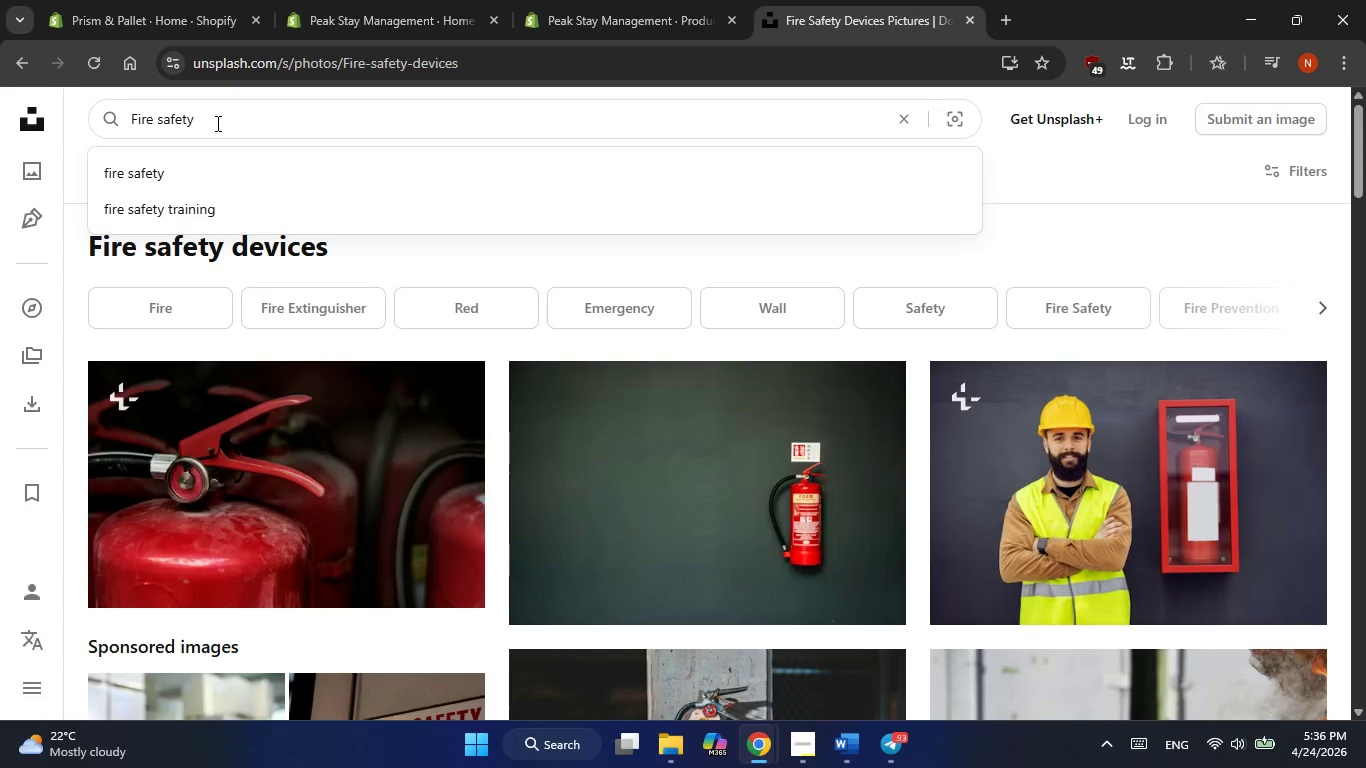 
scroll: coordinate [615, 349], scroll_direction: down, amount: 1.0
 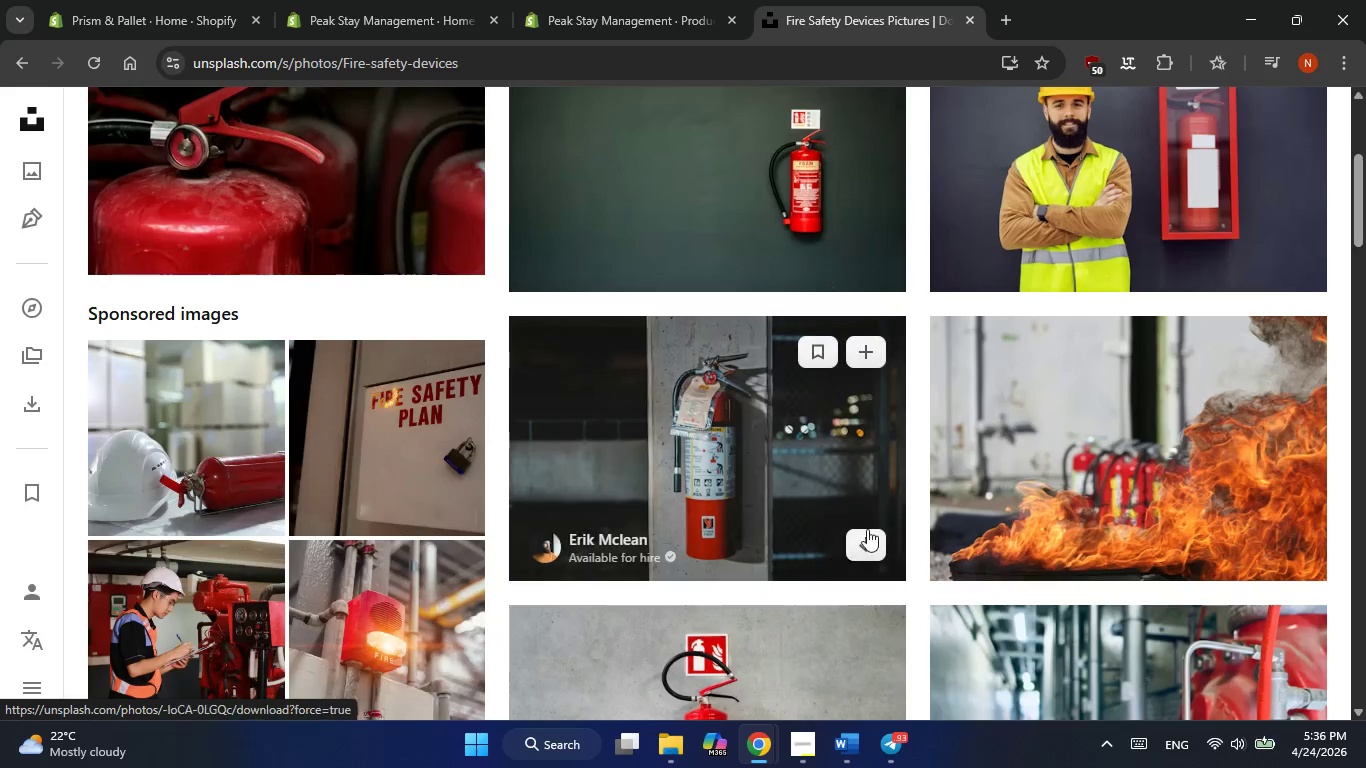 
left_click([869, 546])
 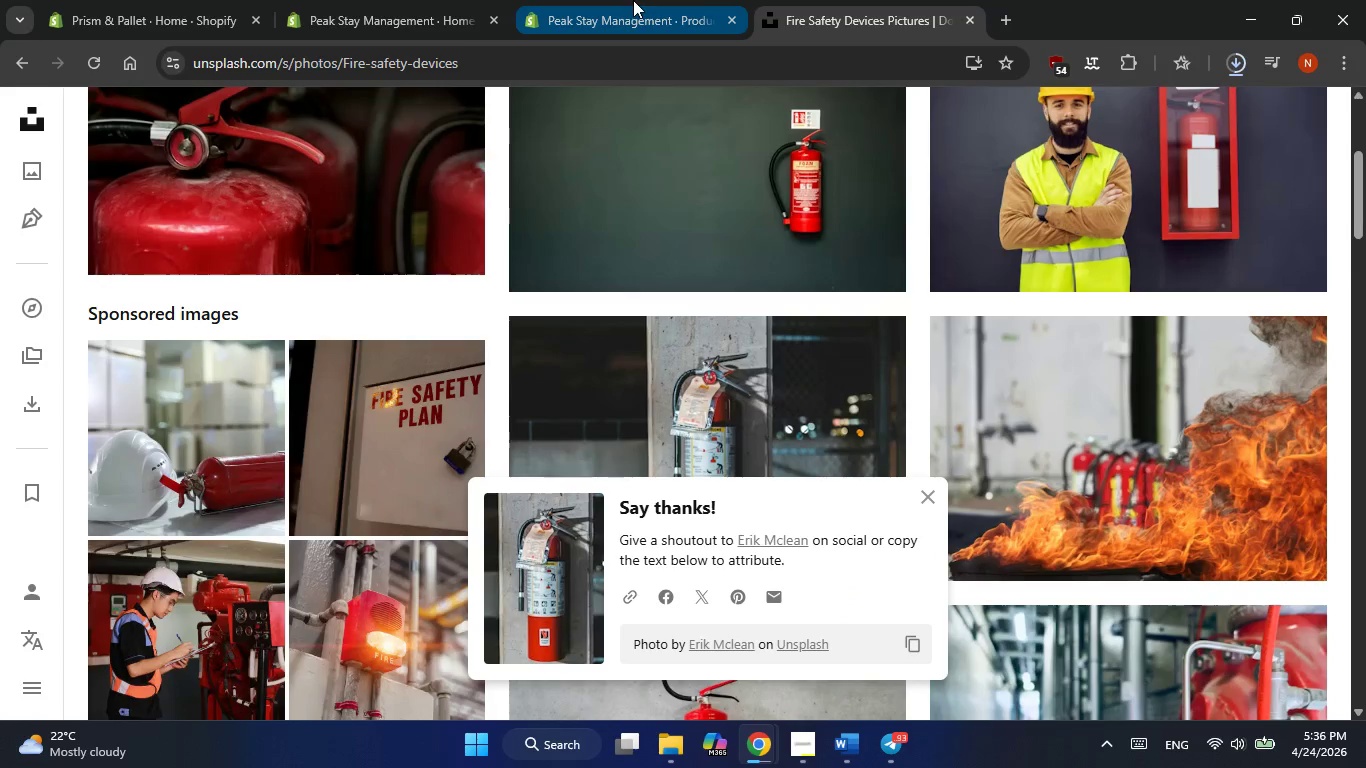 
left_click([633, 0])
 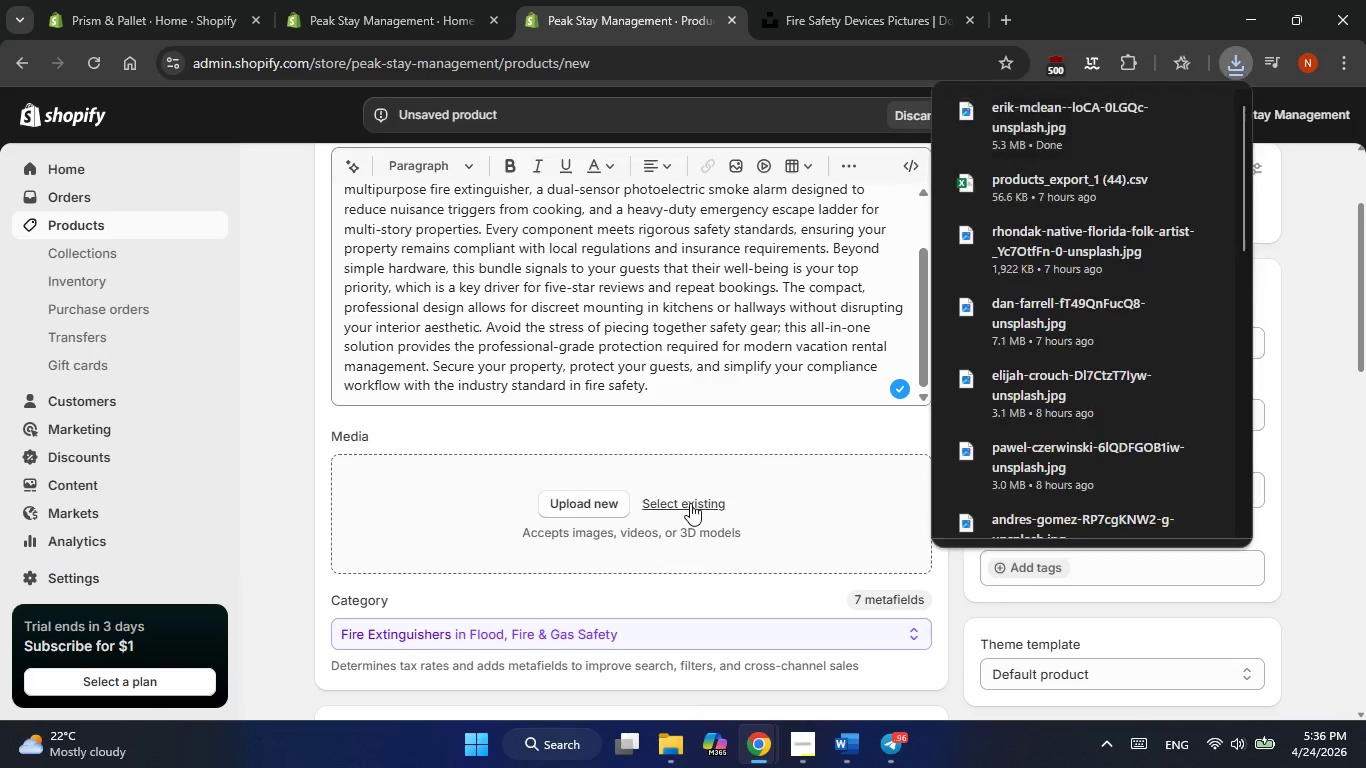 
left_click([583, 500])
 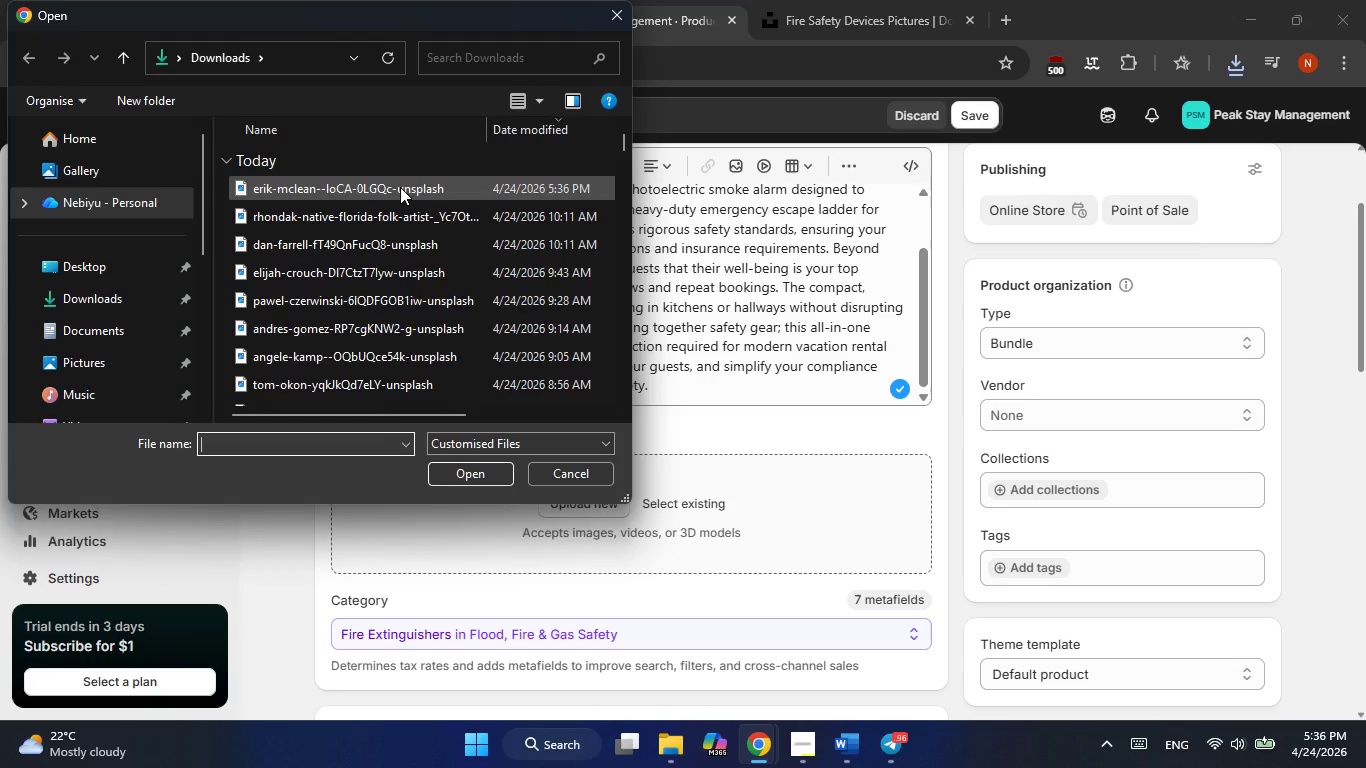 
double_click([400, 187])
 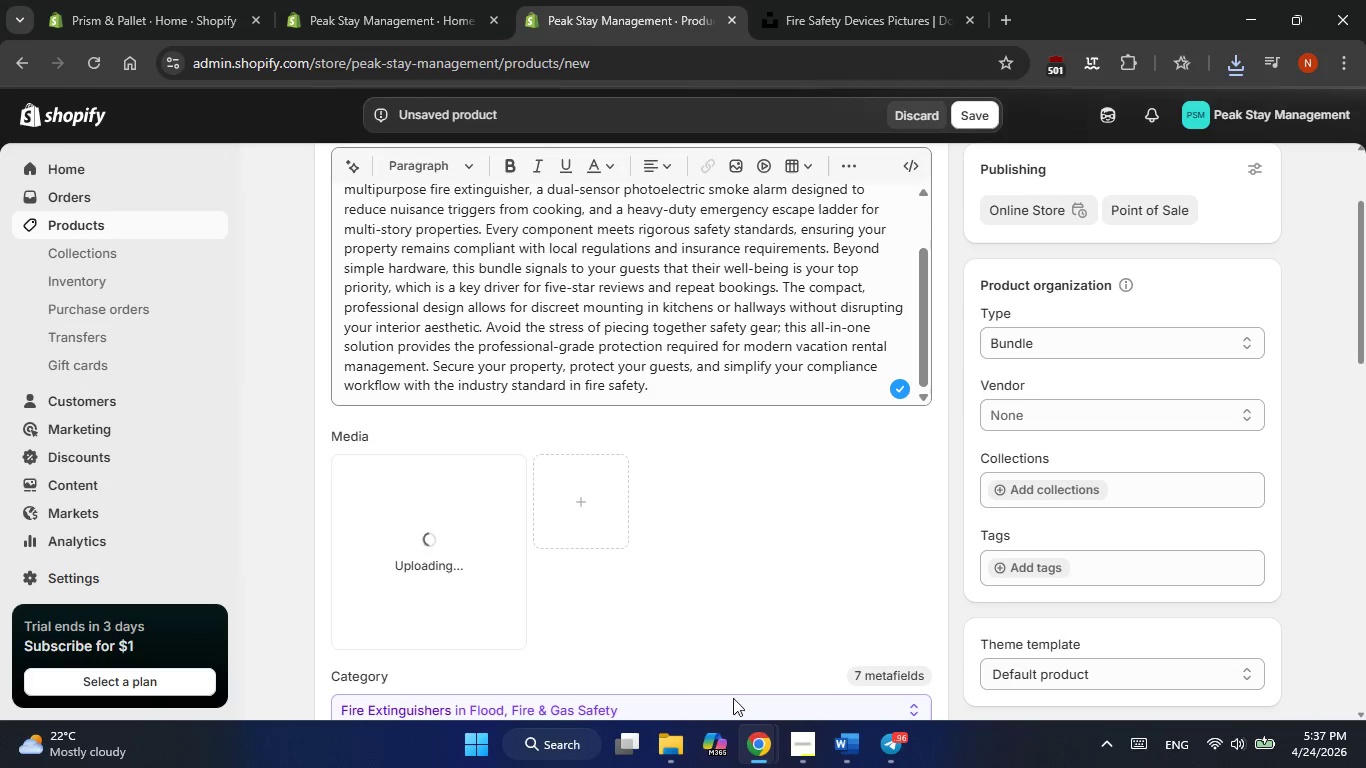 
left_click([788, 753])